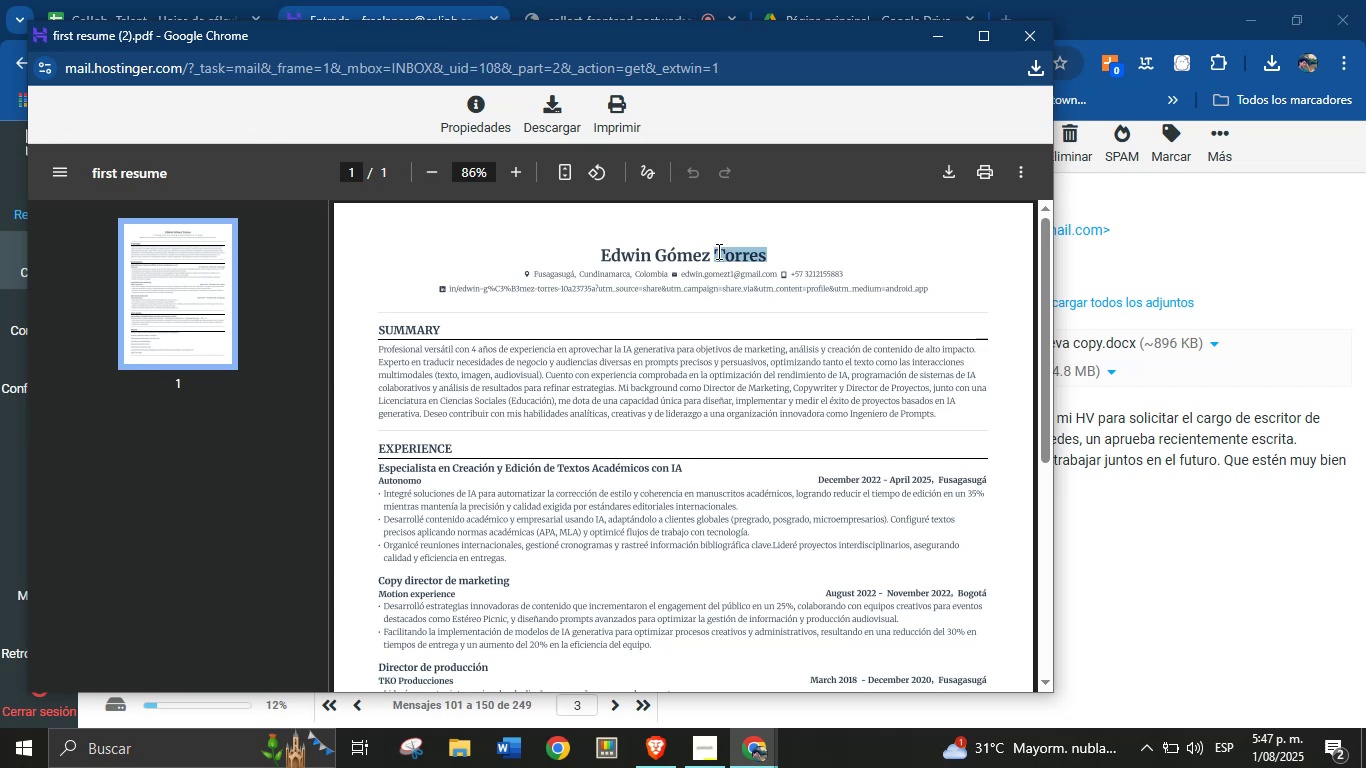 
triple_click([717, 251])
 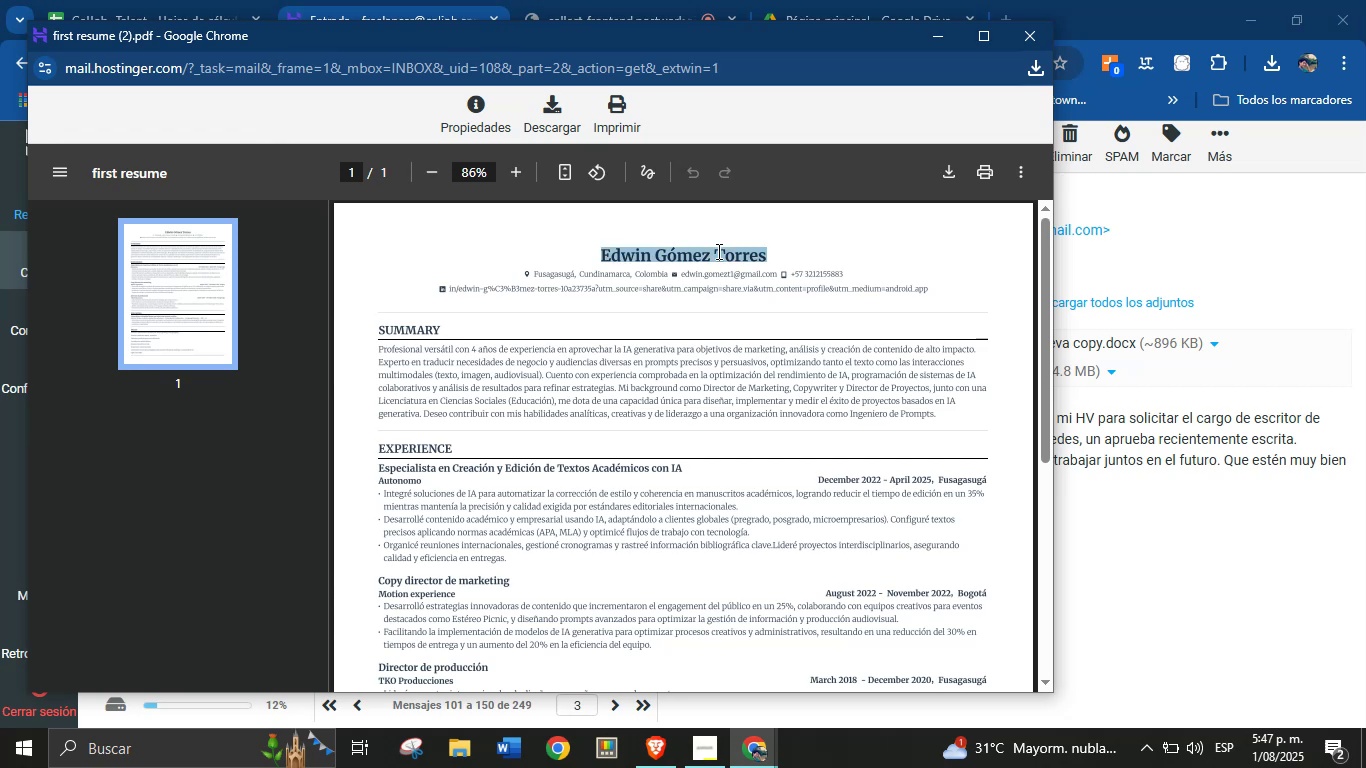 
right_click([717, 251])
 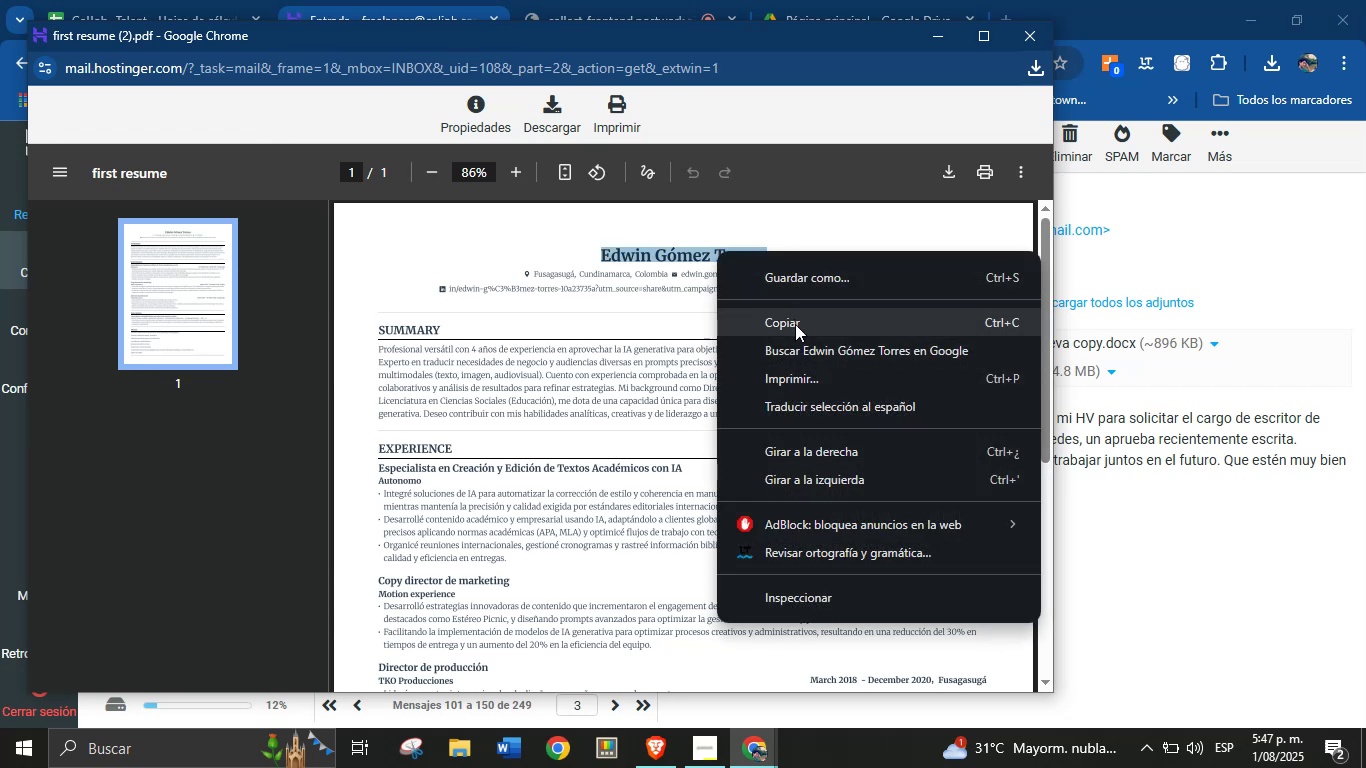 
left_click([795, 327])
 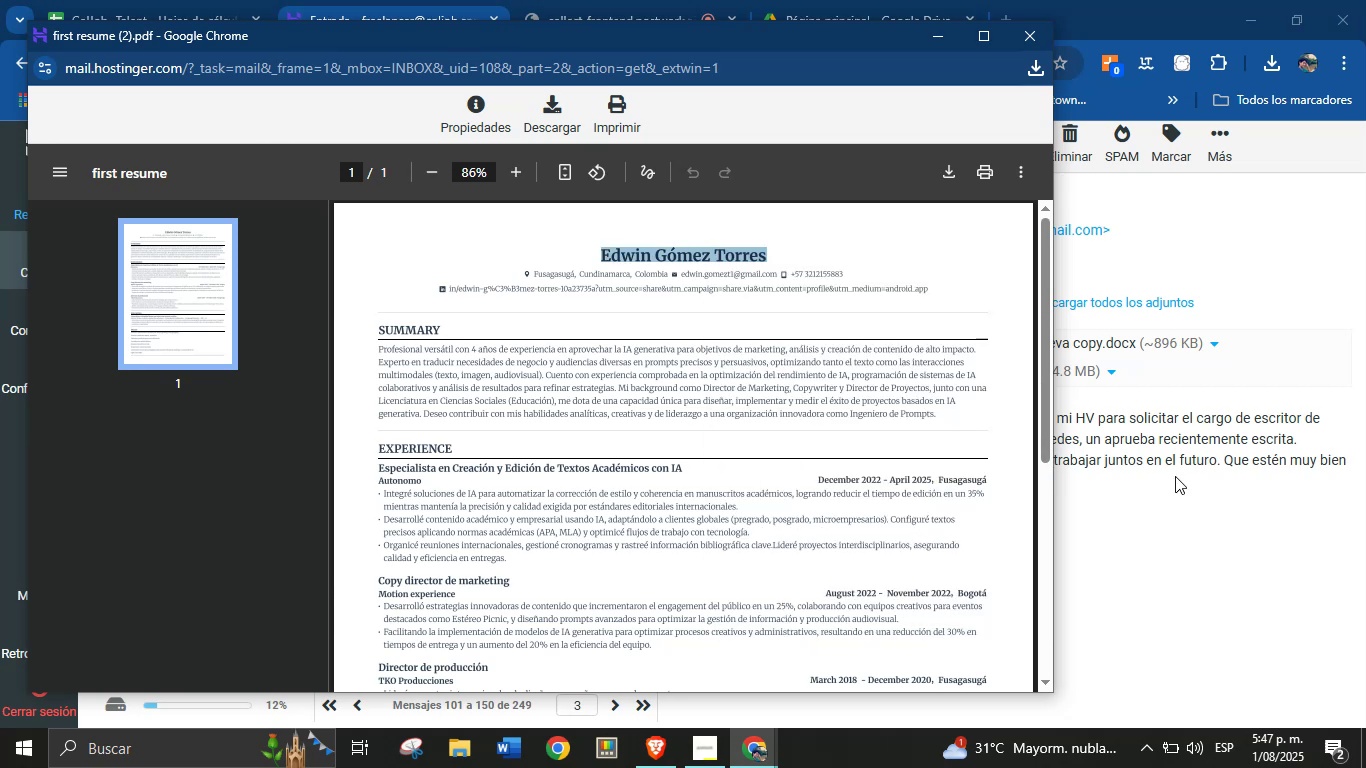 
left_click([1177, 475])
 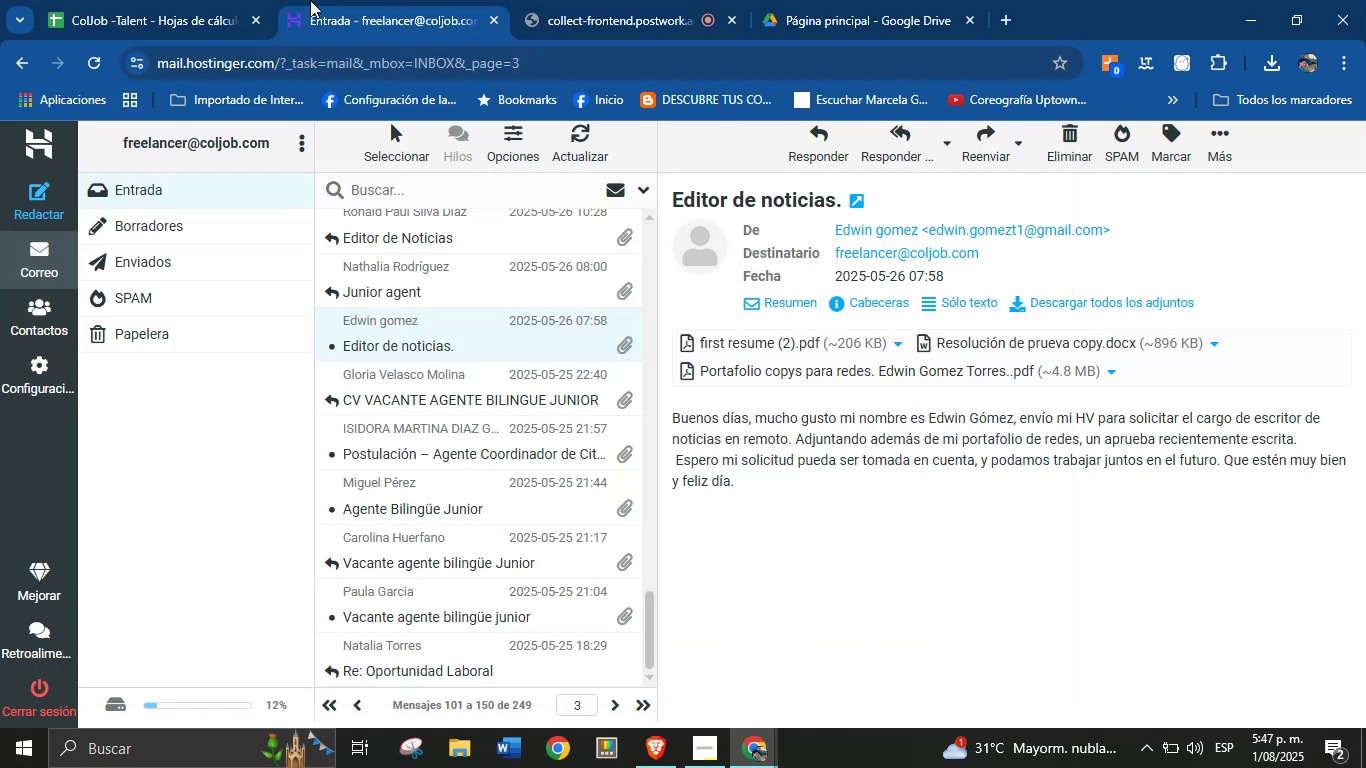 
left_click([159, 0])
 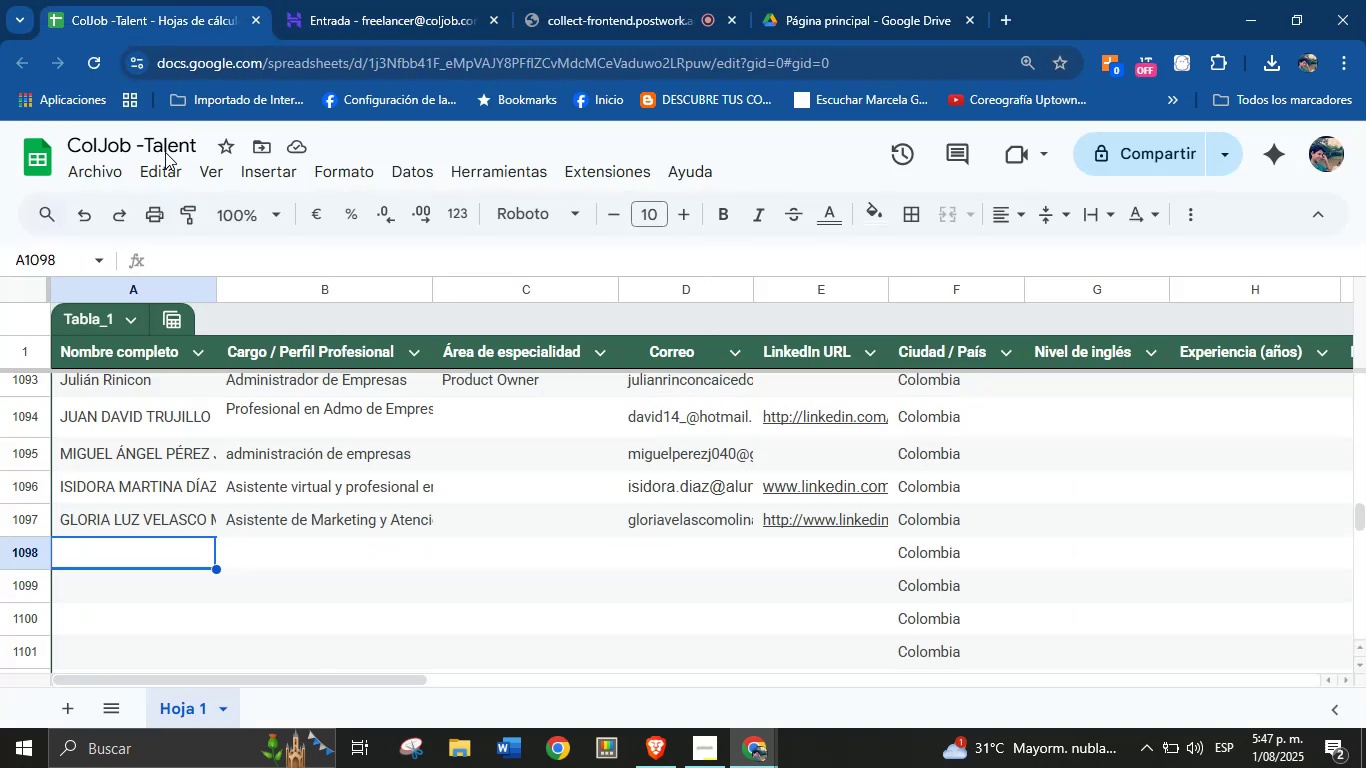 
key(Control+V)
 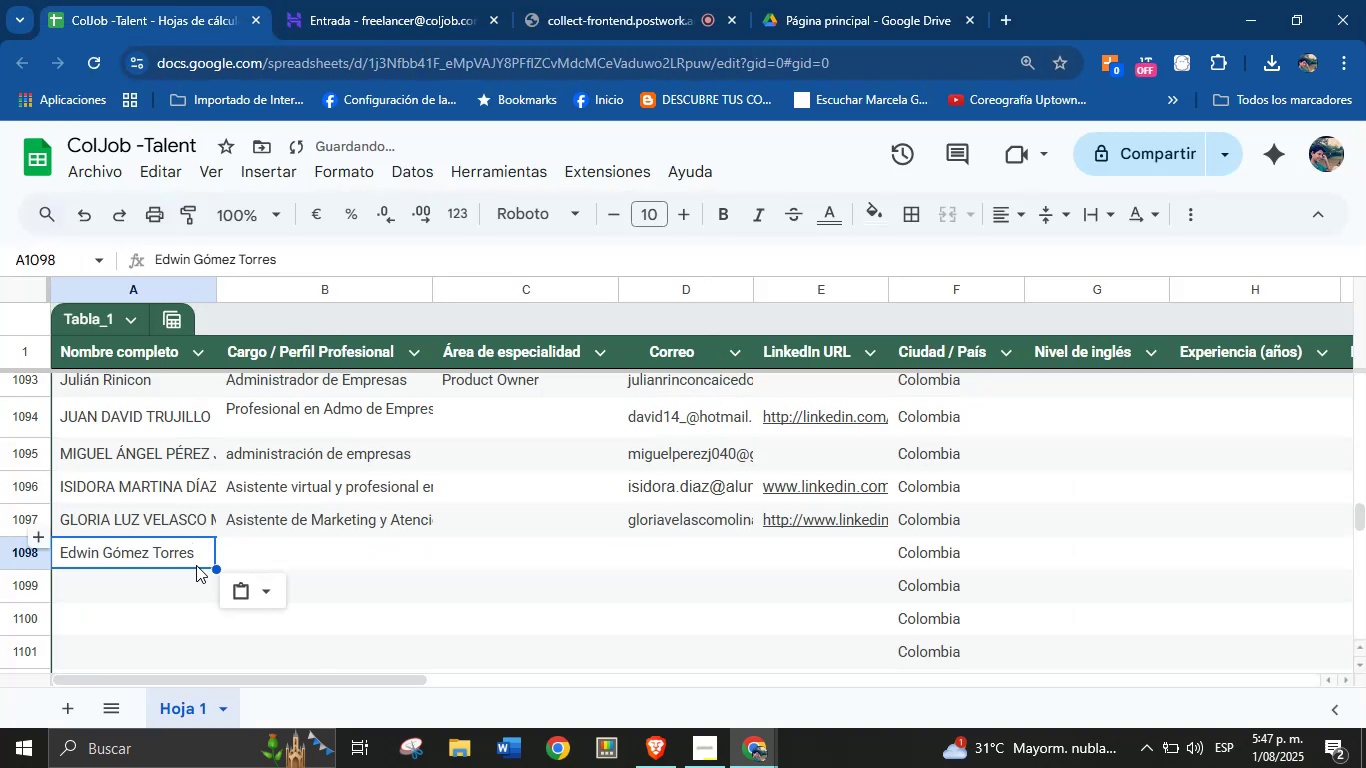 
left_click([300, 551])
 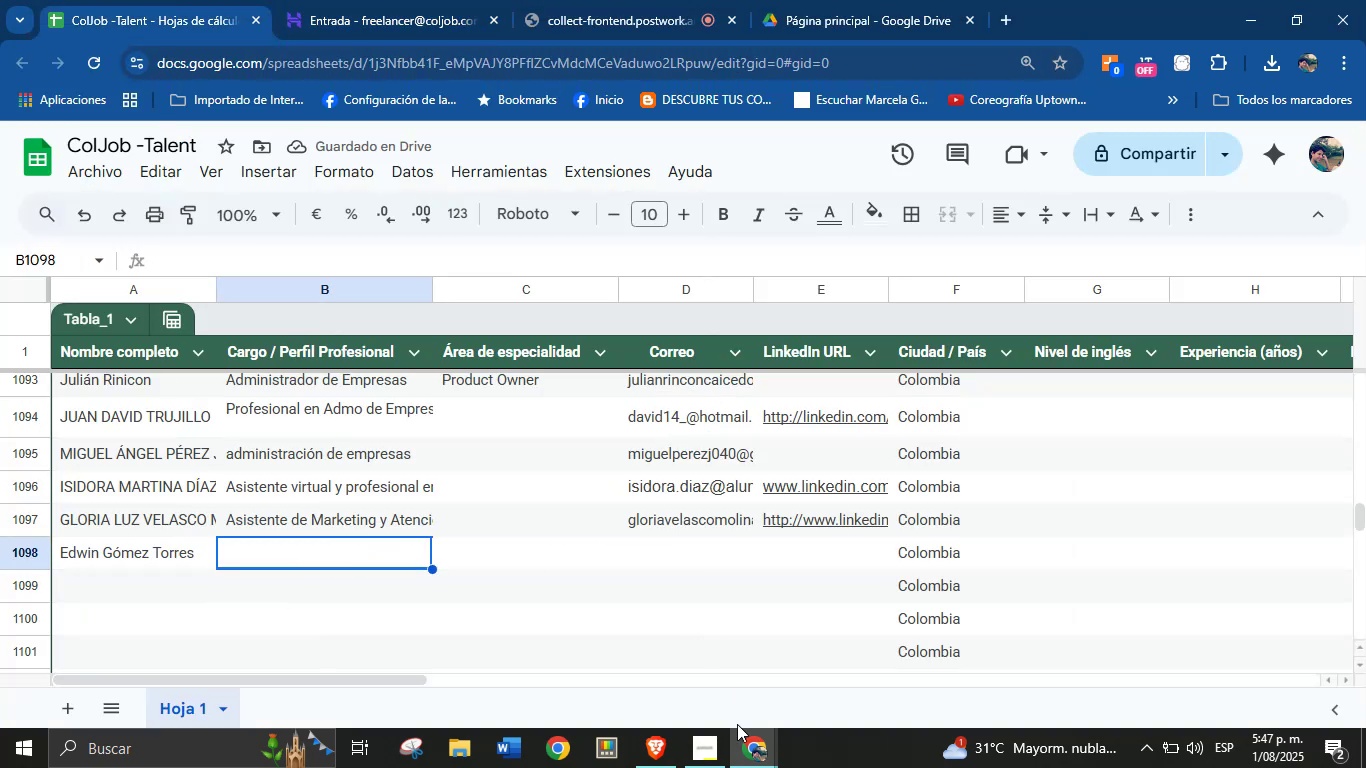 
left_click([753, 745])
 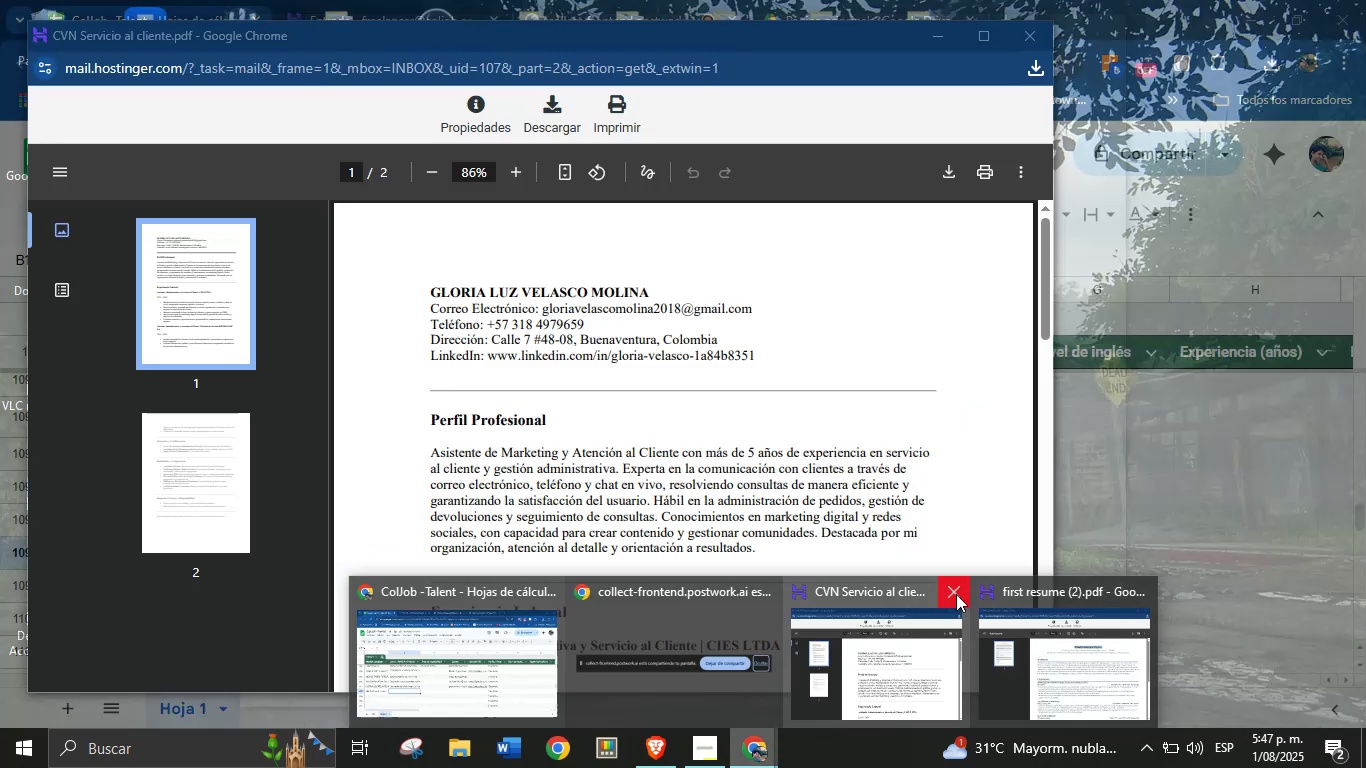 
double_click([980, 662])
 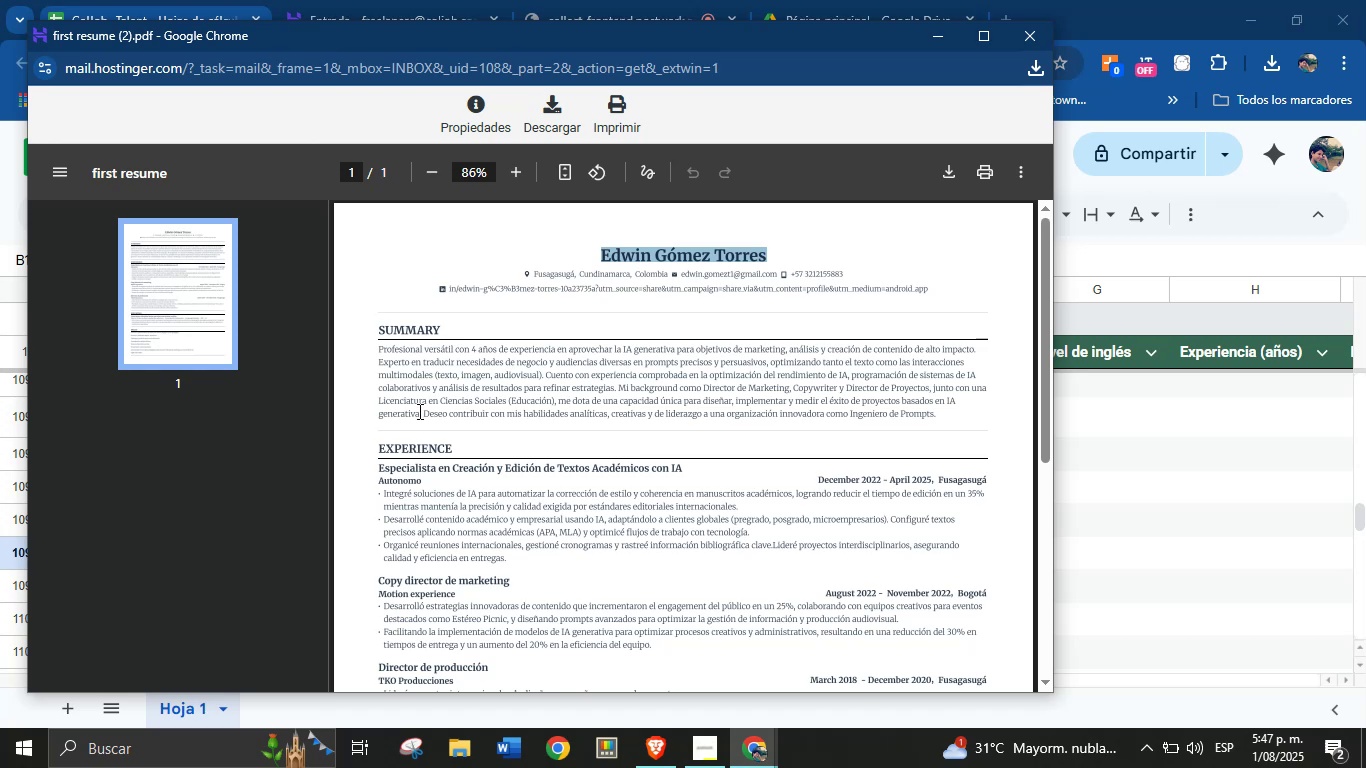 
left_click([428, 389])
 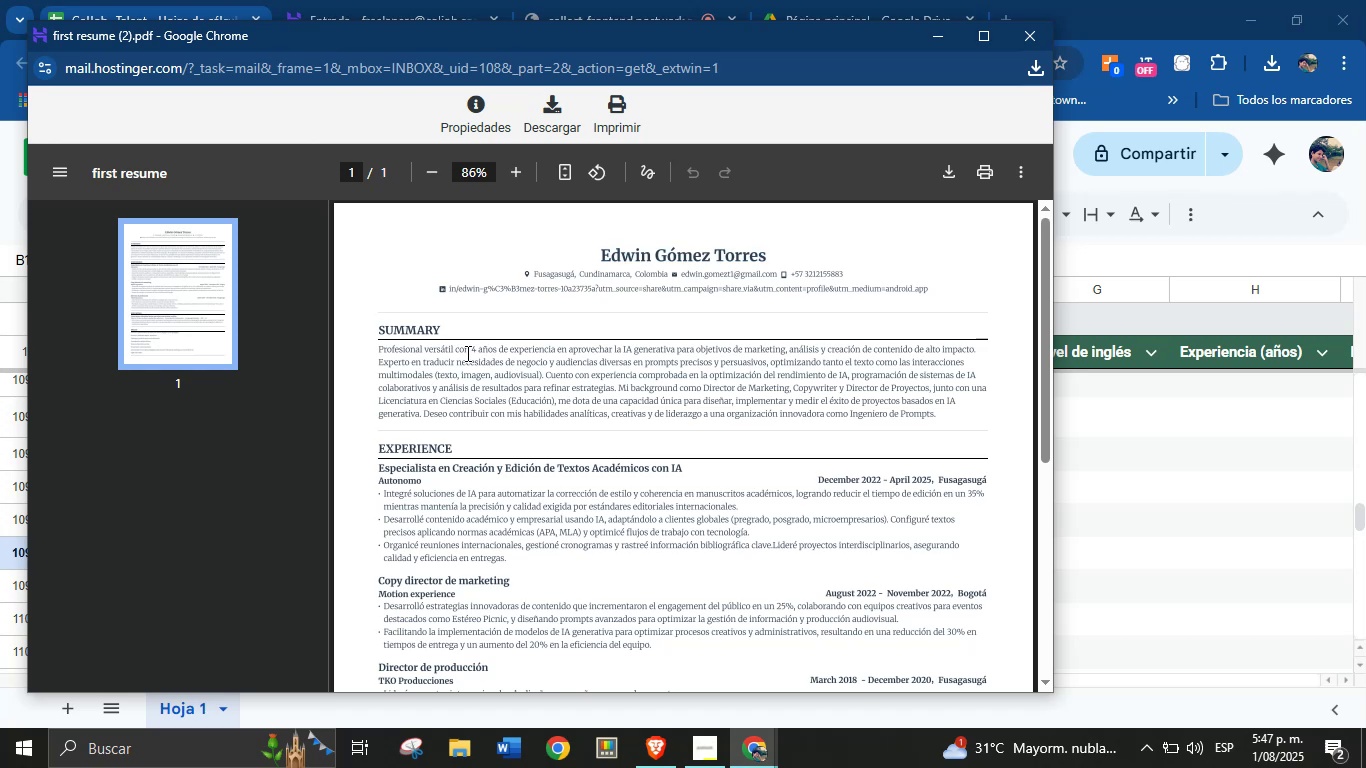 
scroll: coordinate [543, 423], scroll_direction: down, amount: 9.0
 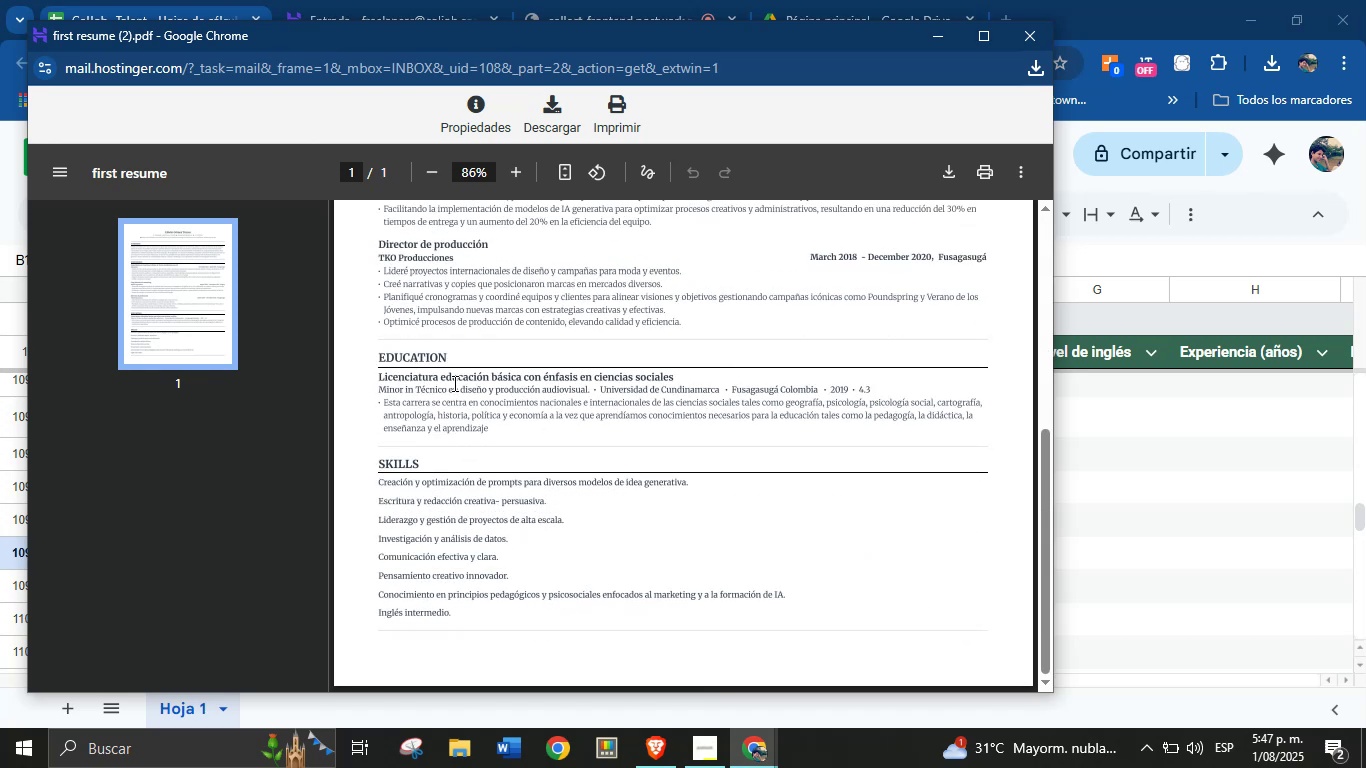 
double_click([457, 375])
 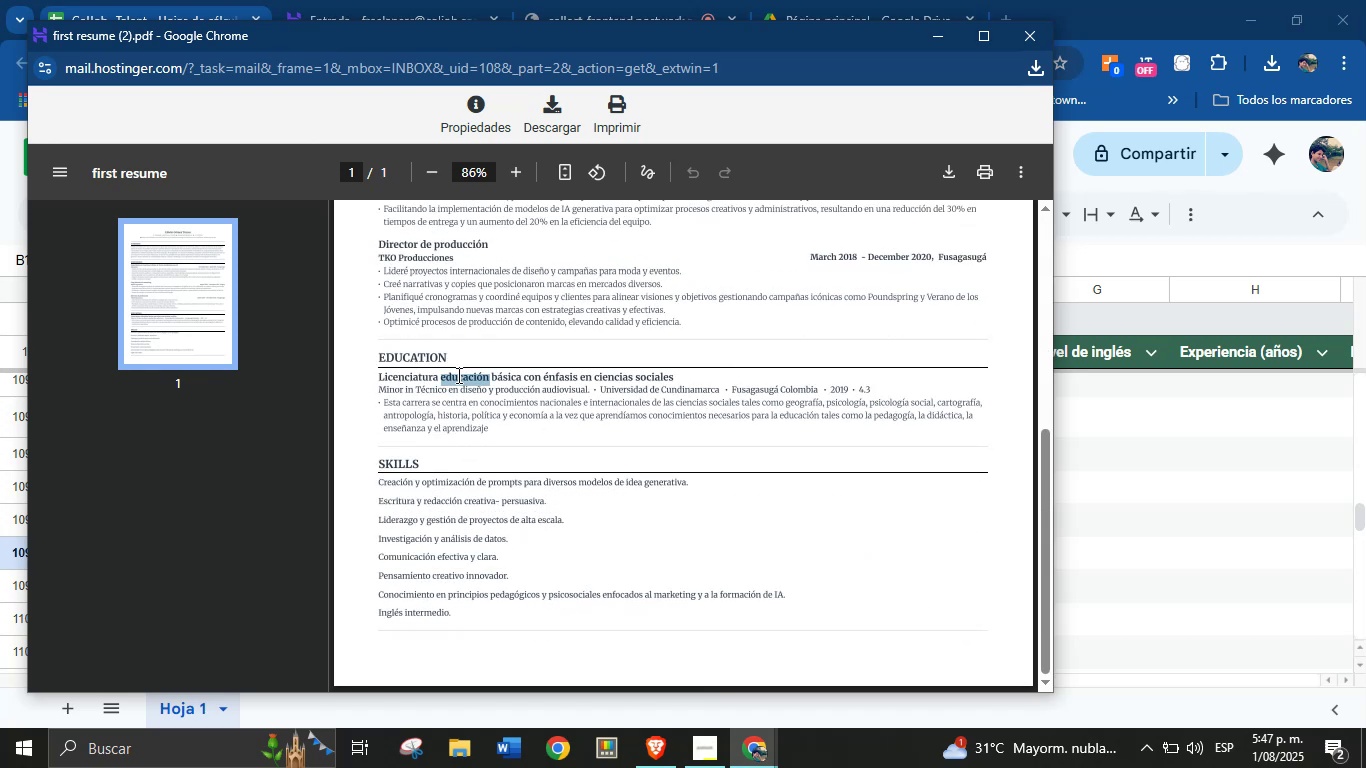 
triple_click([457, 375])
 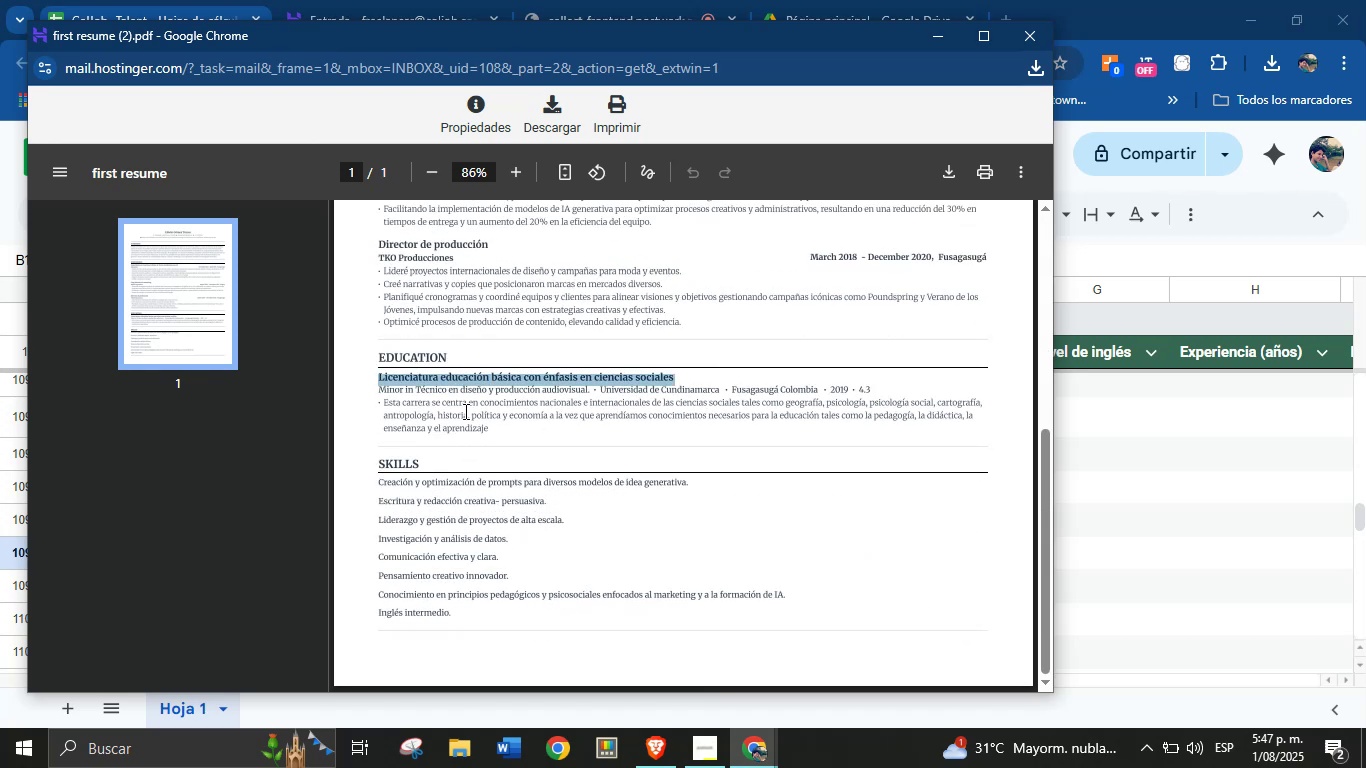 
key(Control+C)
 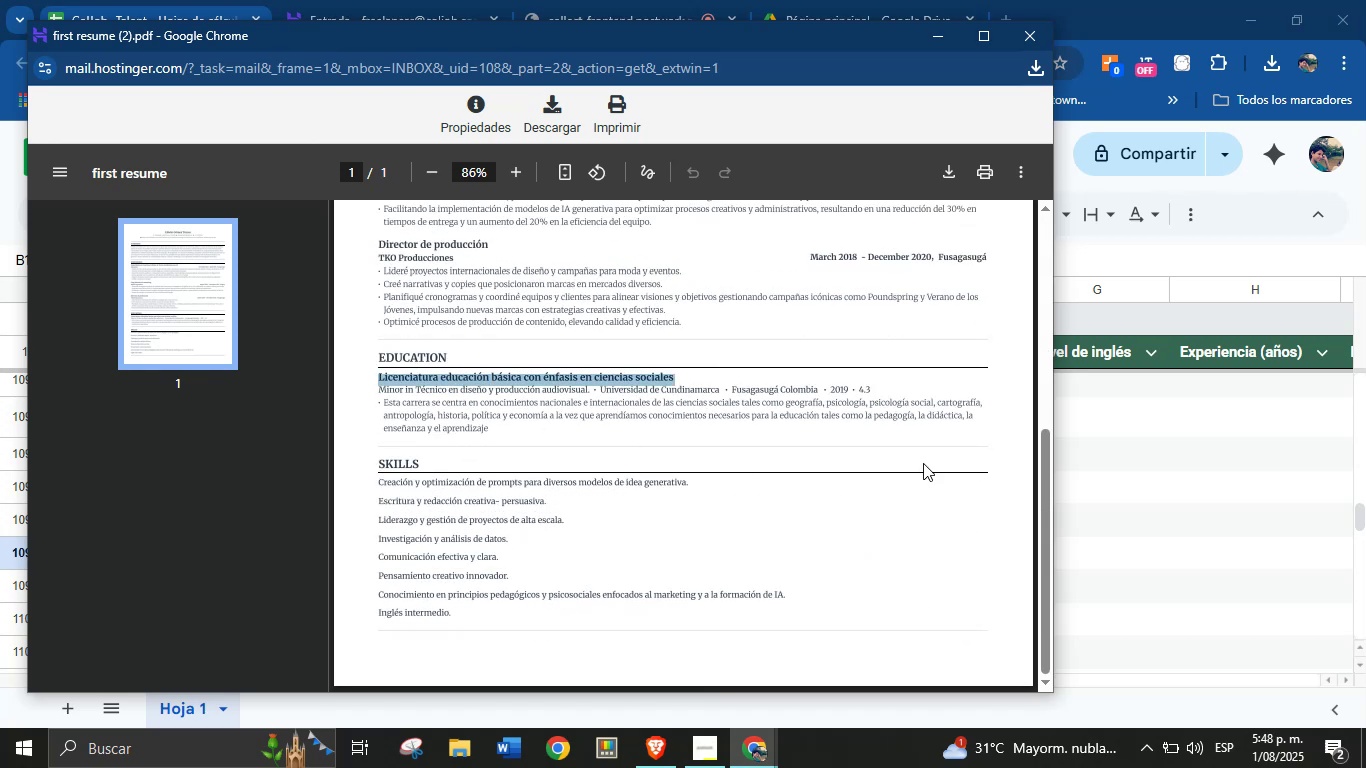 
left_click([1158, 475])
 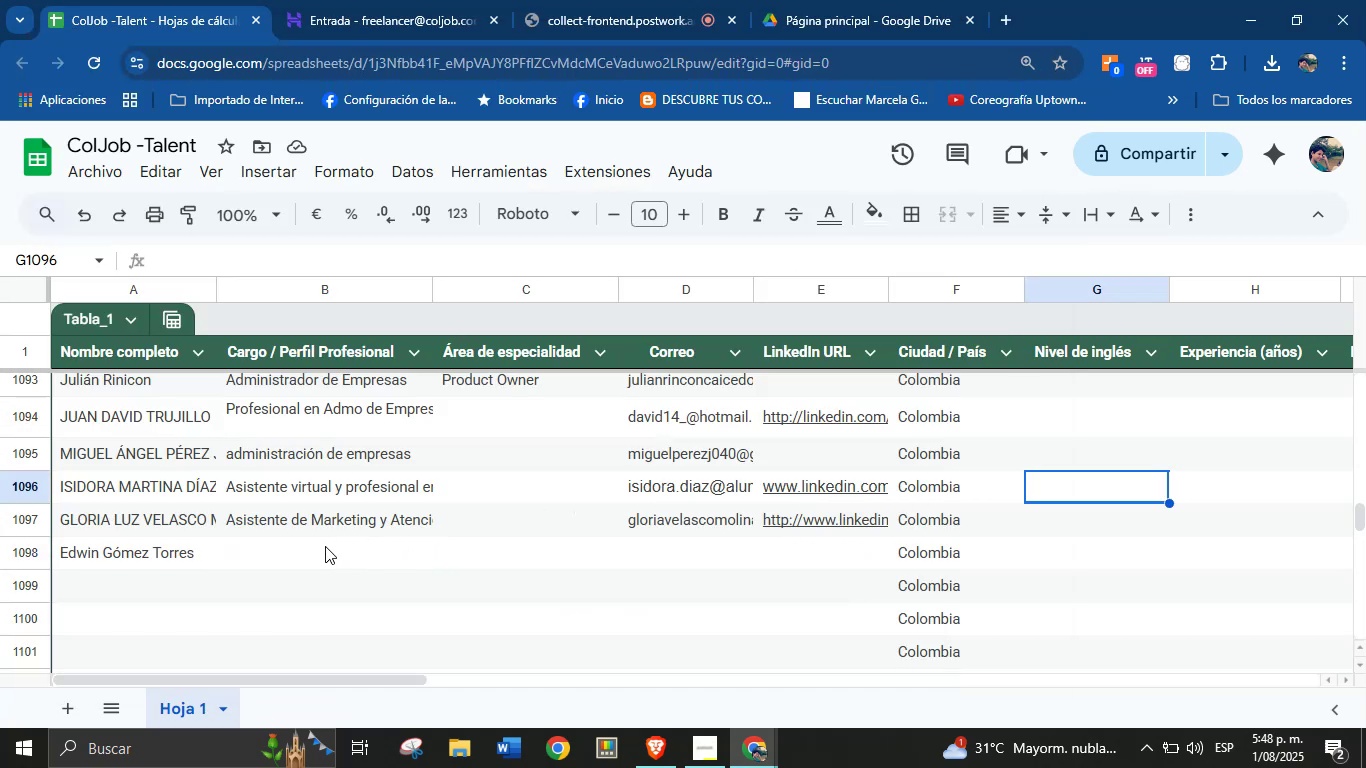 
left_click([321, 552])
 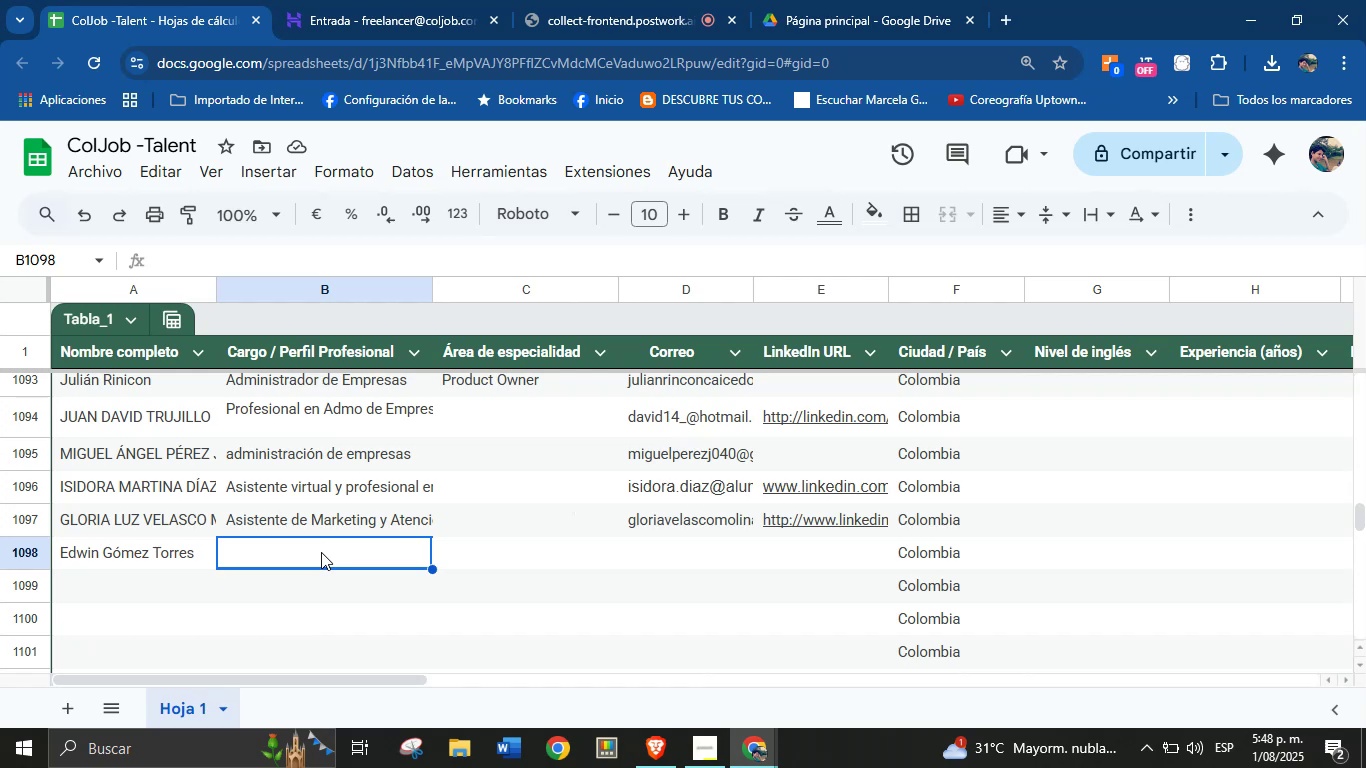 
key(Control+V)
 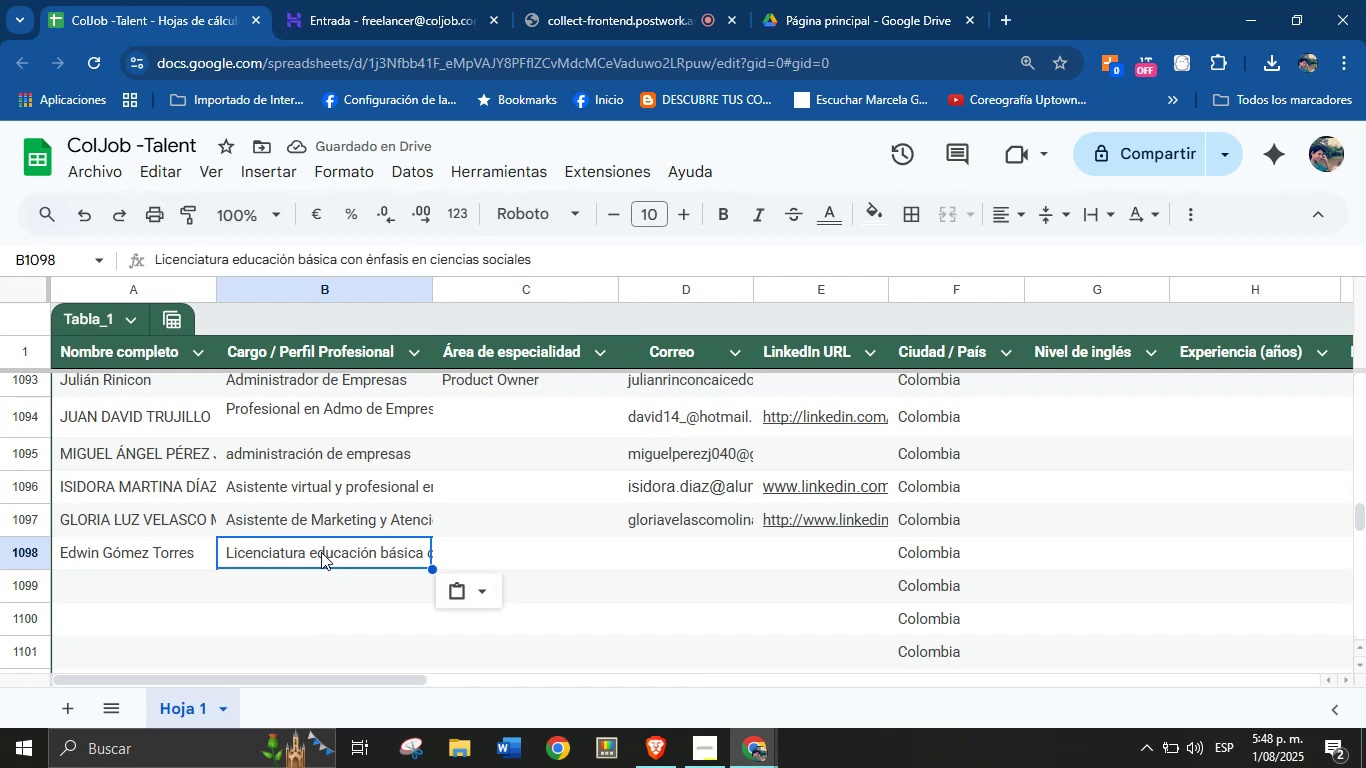 
left_click([657, 555])
 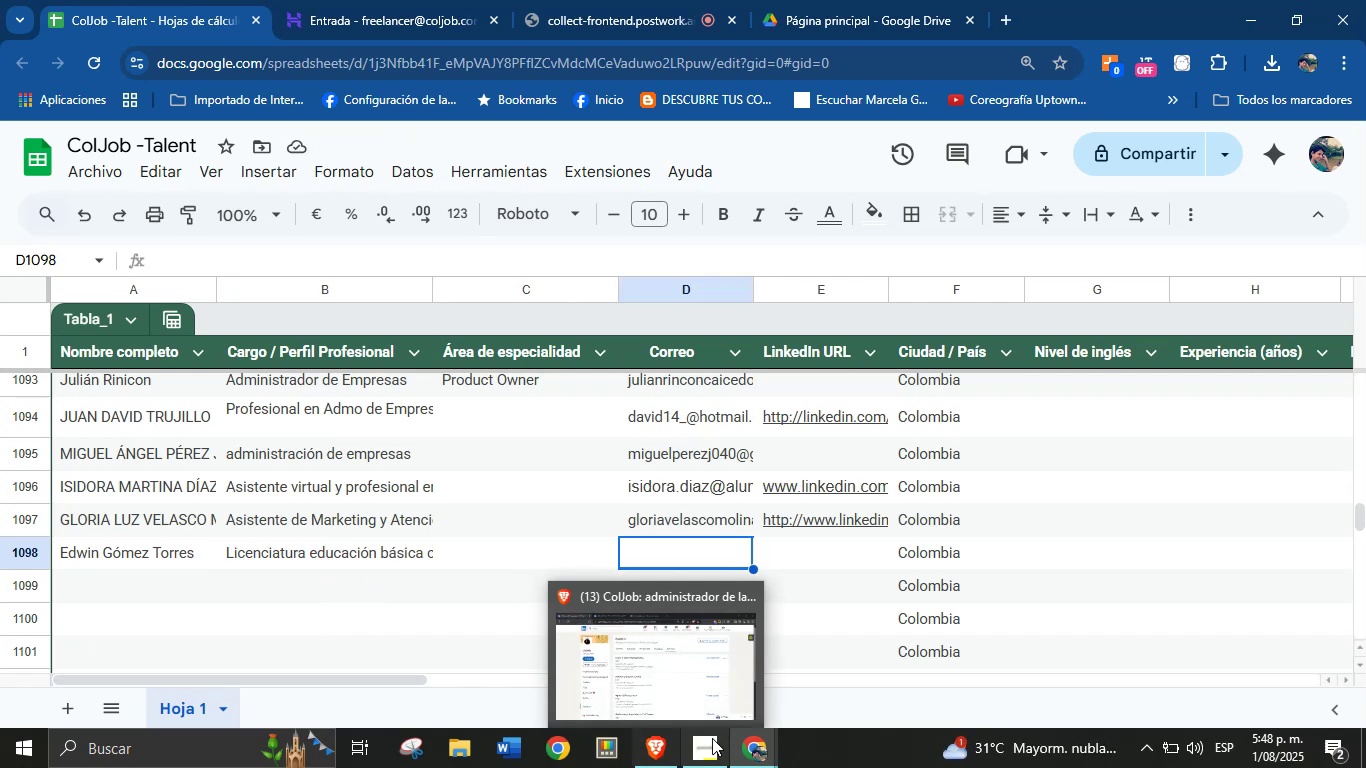 
left_click([932, 668])
 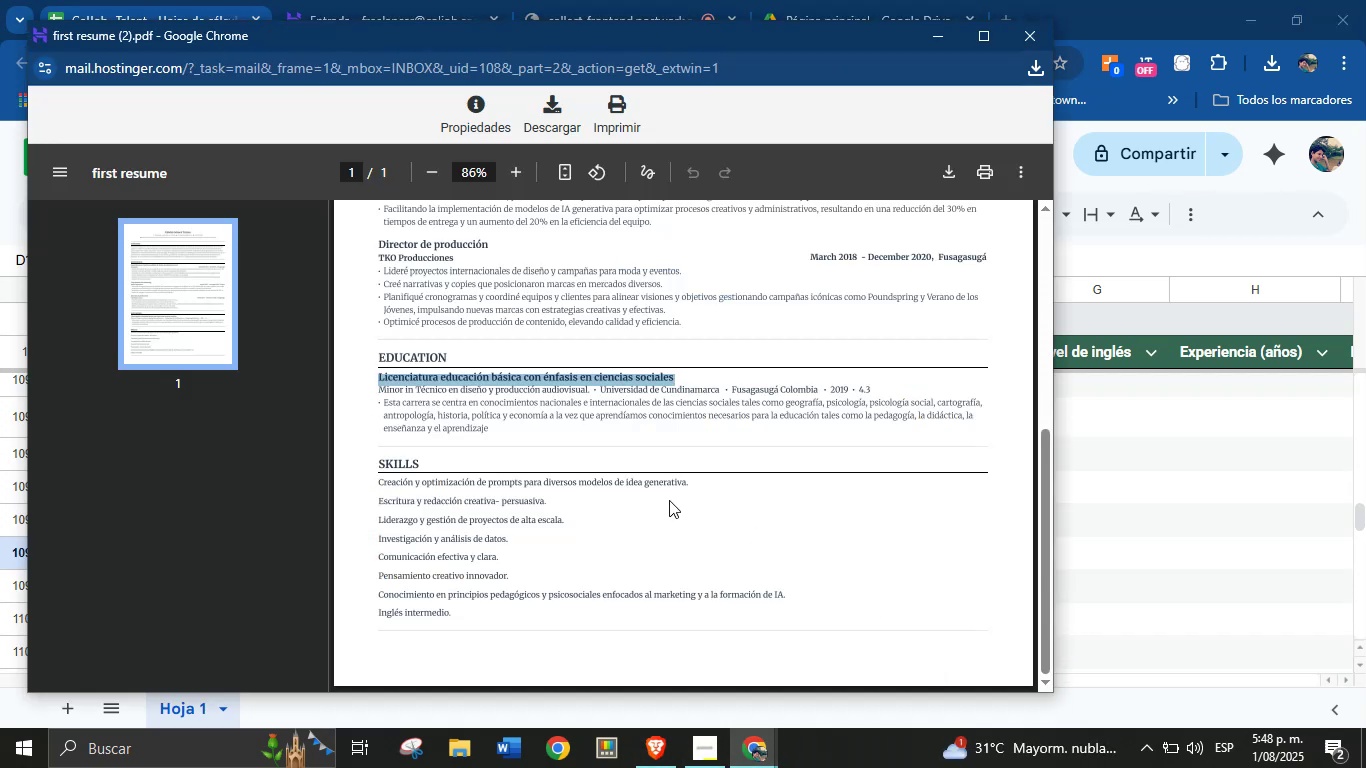 
scroll: coordinate [668, 499], scroll_direction: up, amount: 7.0
 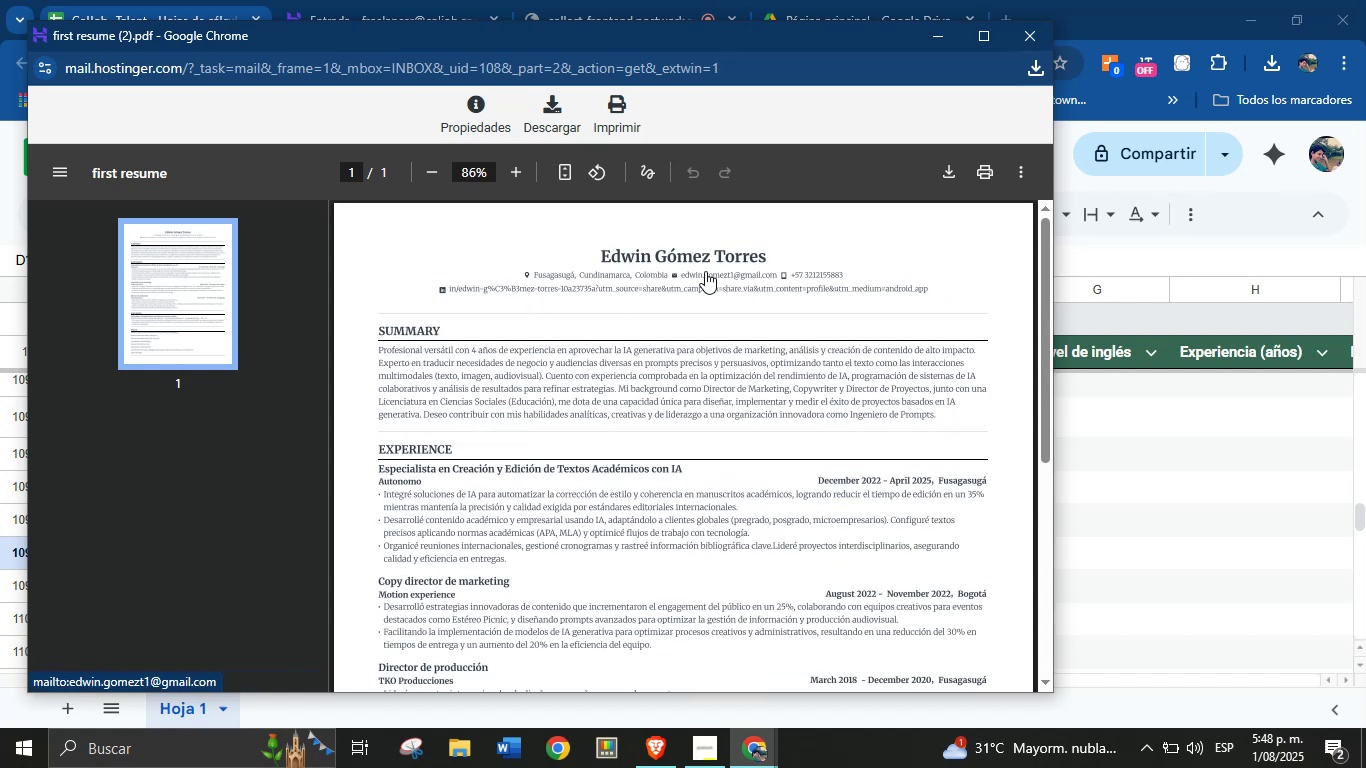 
right_click([750, 275])
 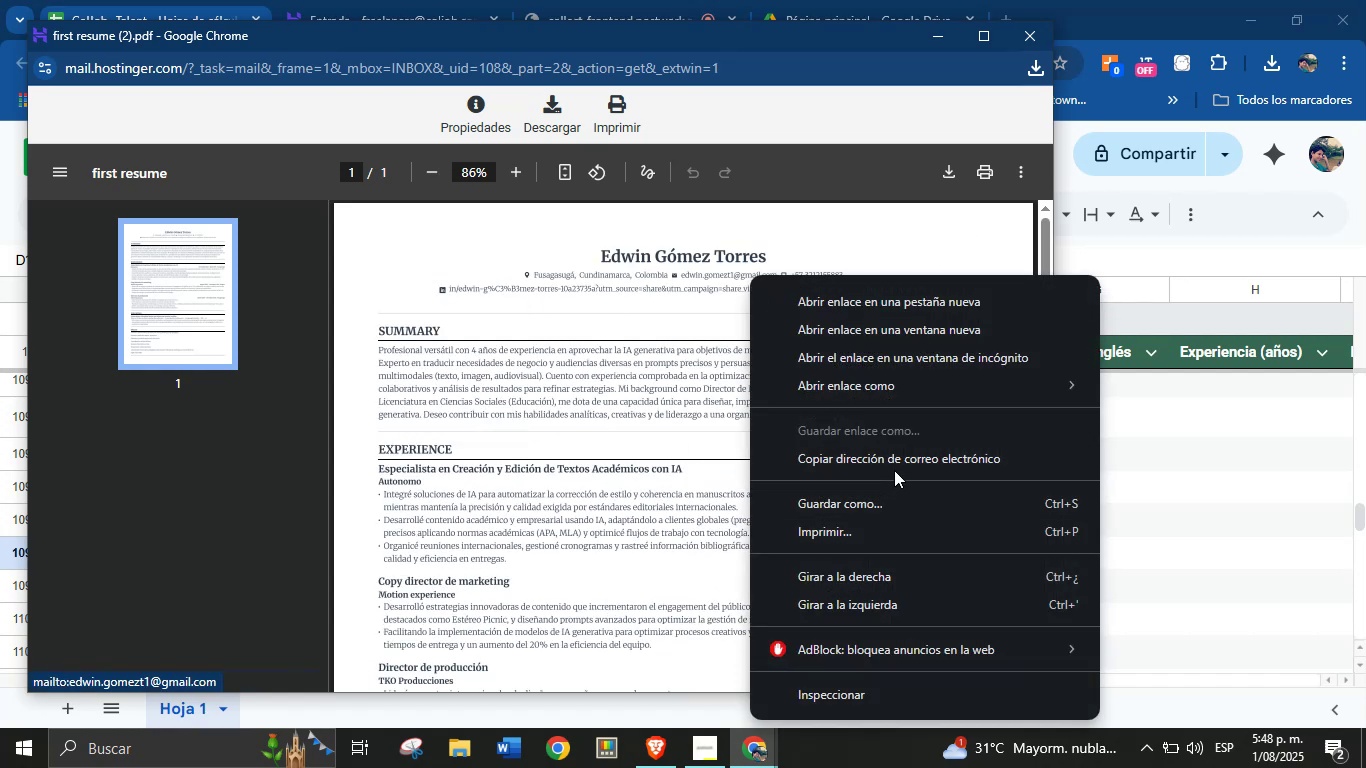 
left_click([899, 459])
 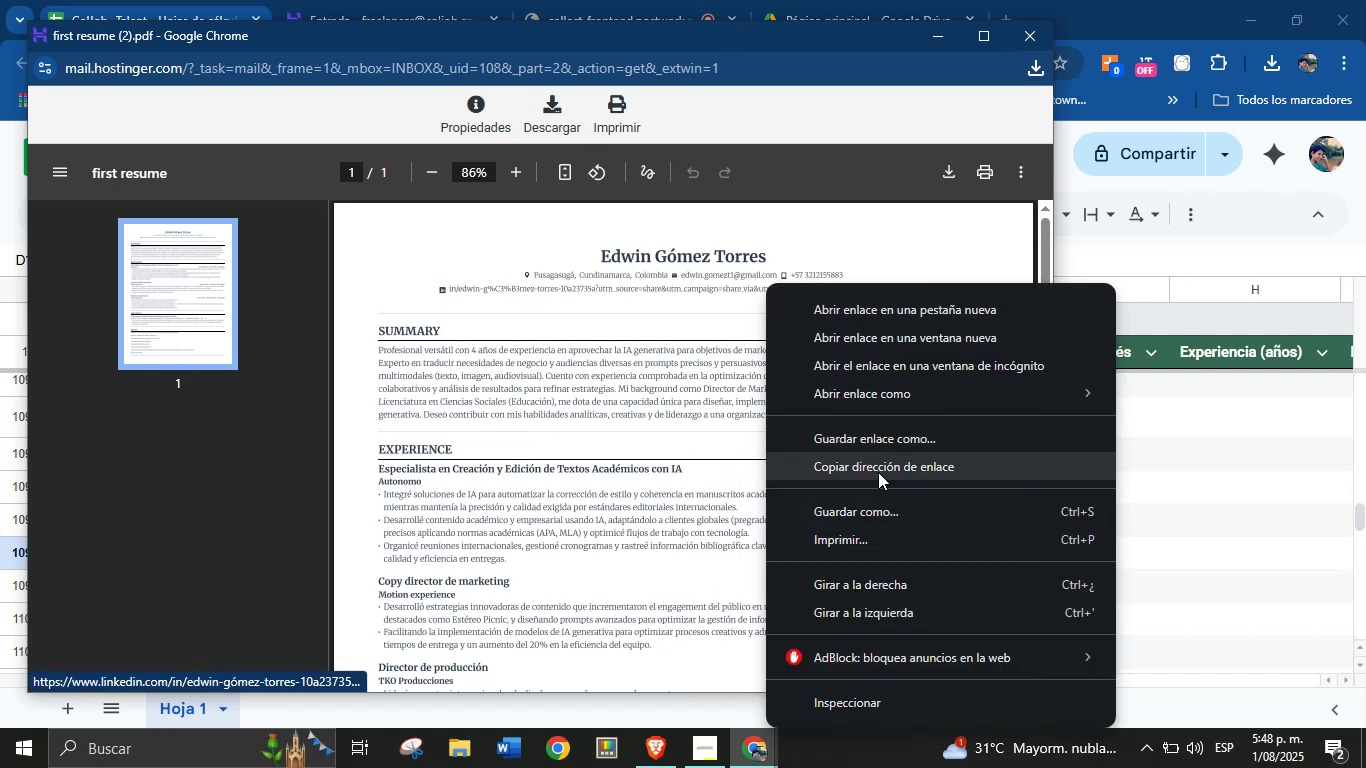 
left_click([1124, 506])
 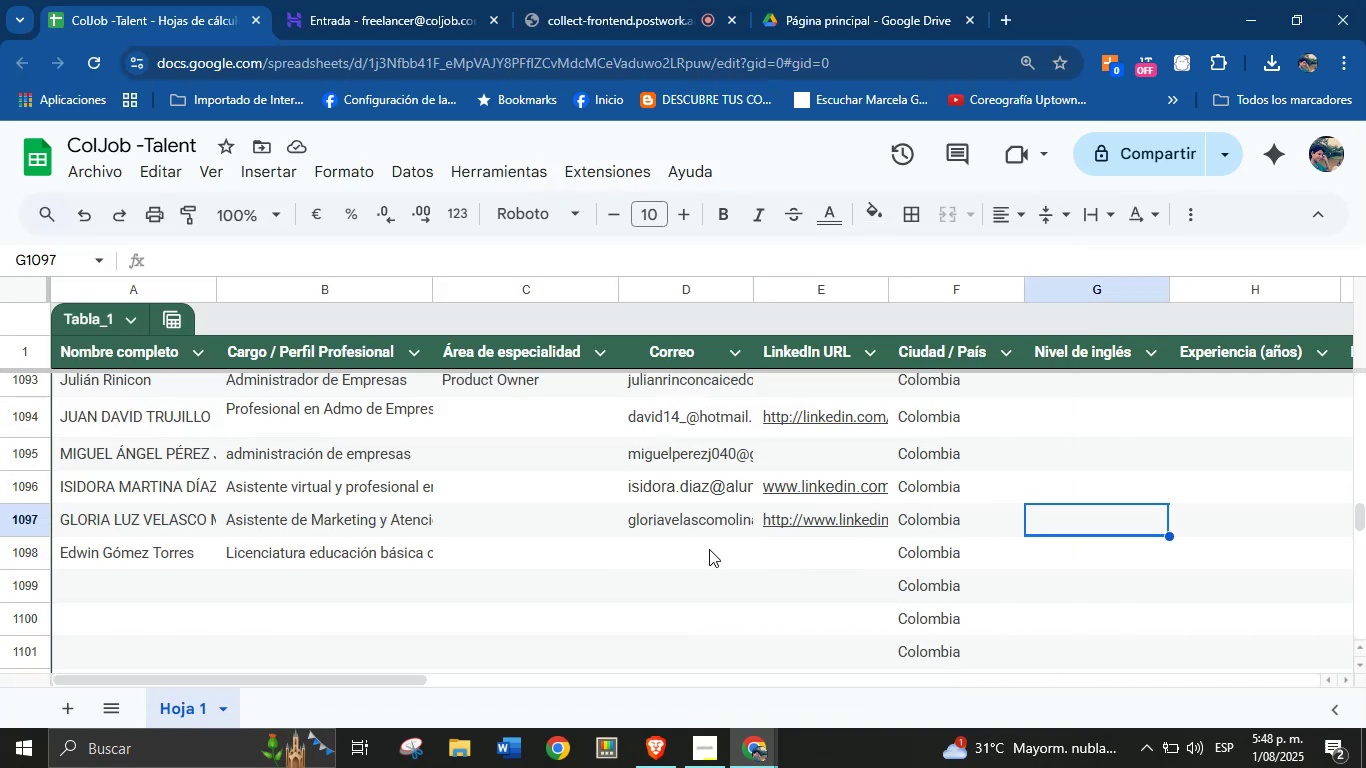 
left_click([697, 549])
 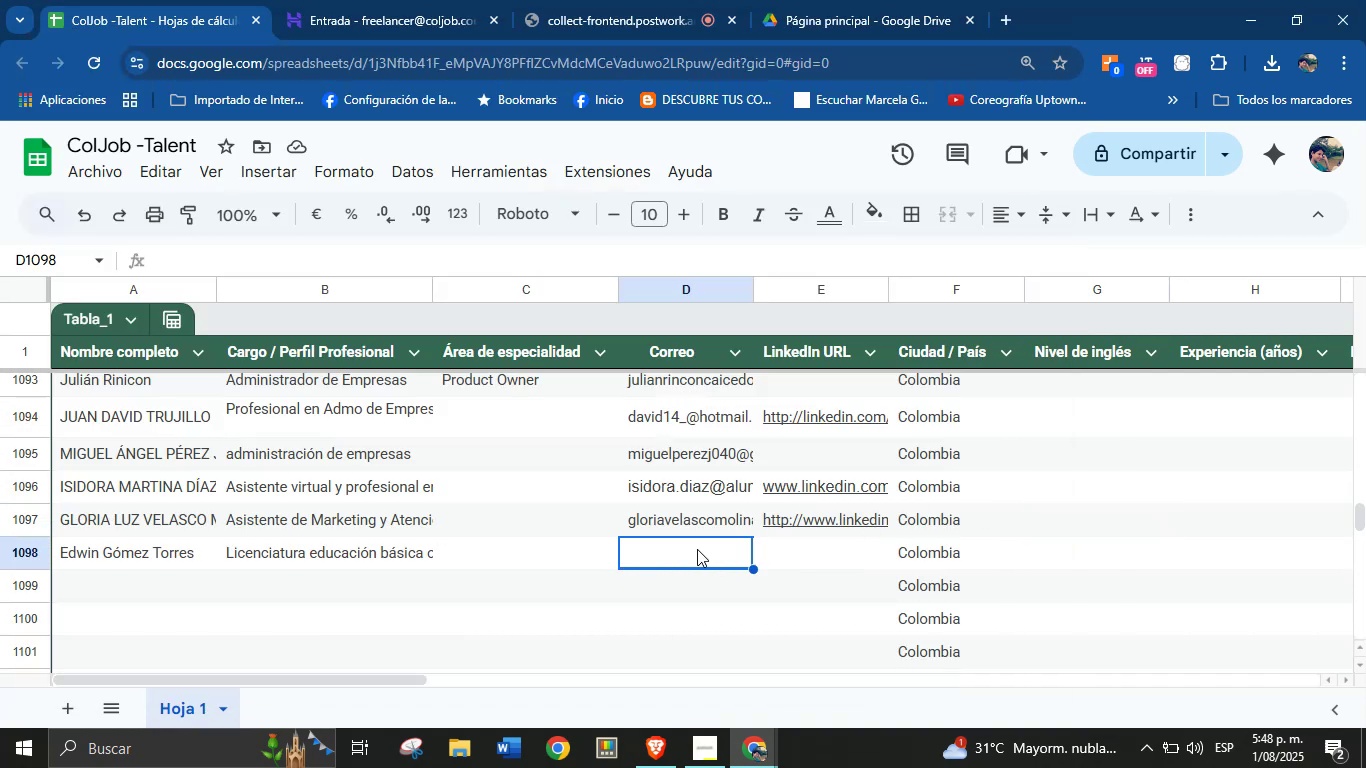 
key(Meta+V)
 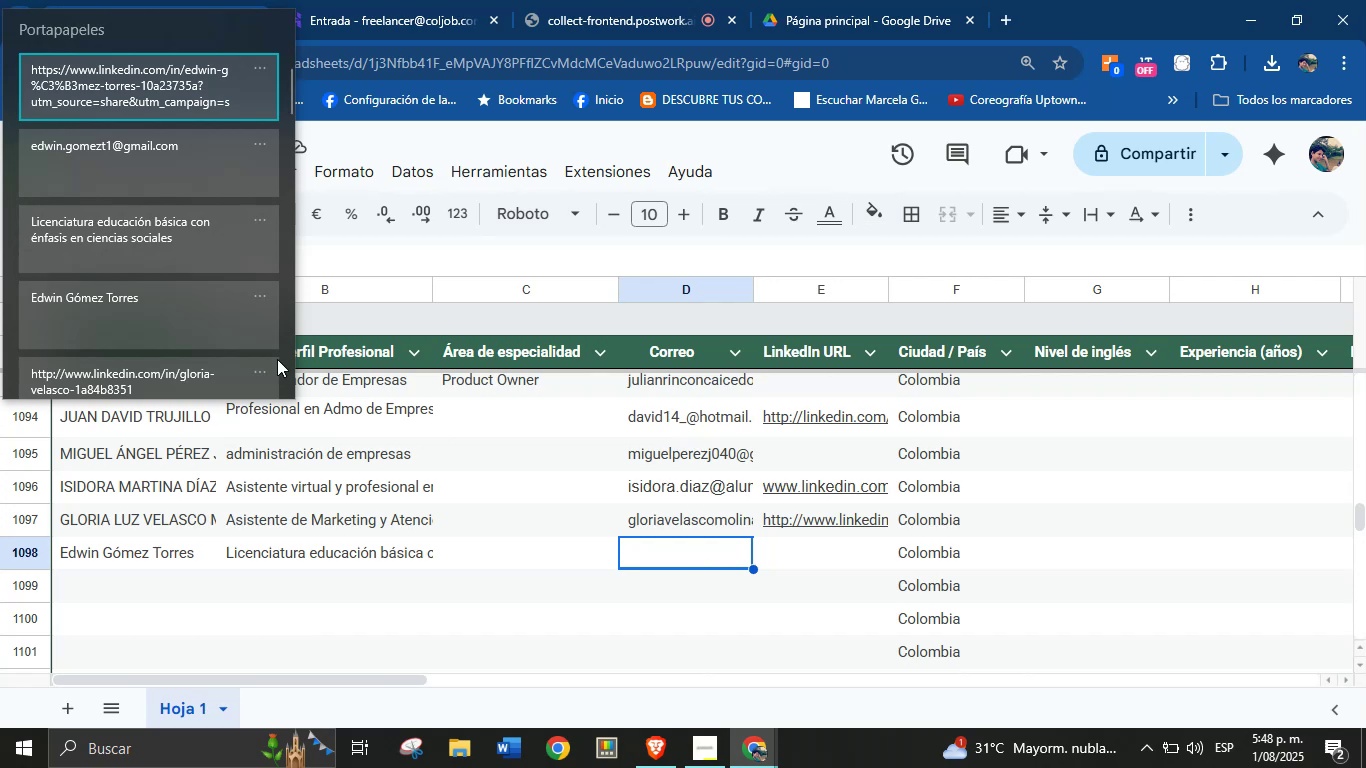 
left_click([178, 176])
 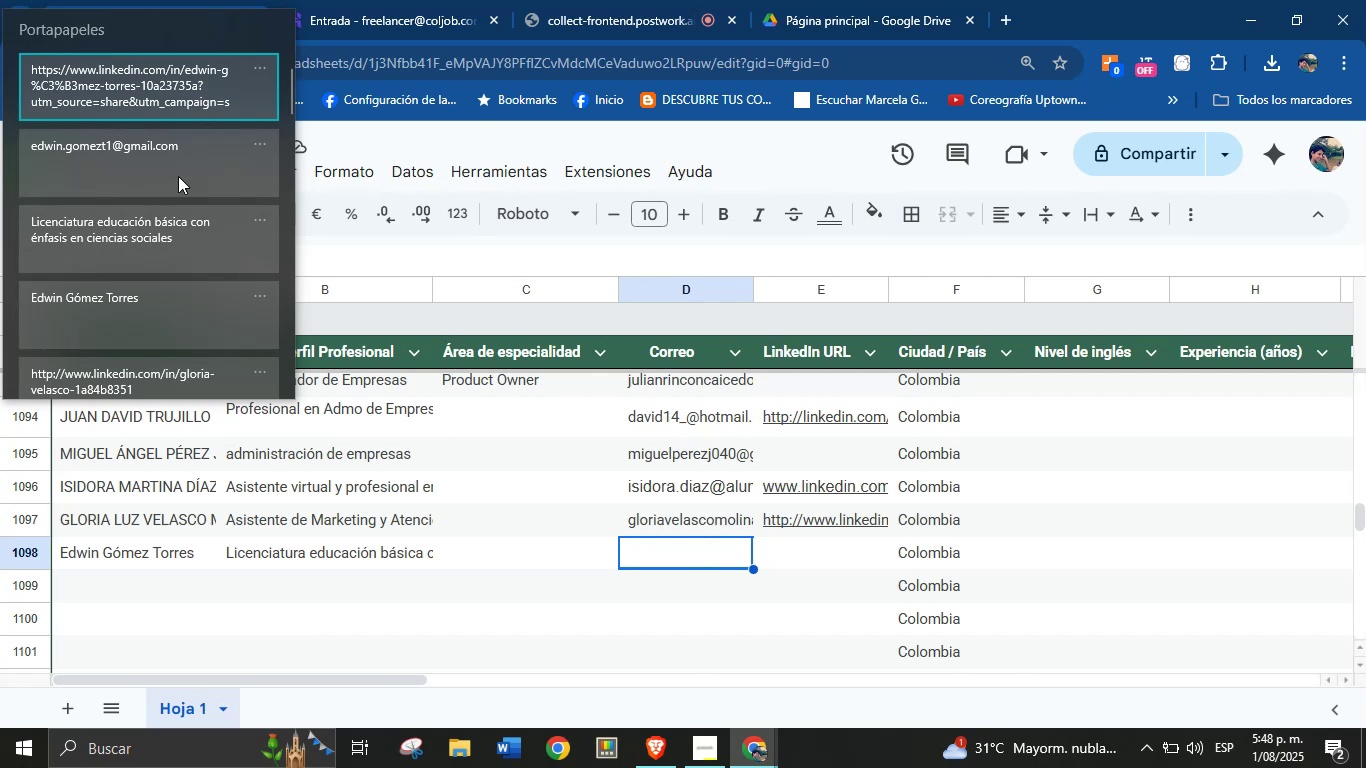 
key(Control+ControlLeft)
 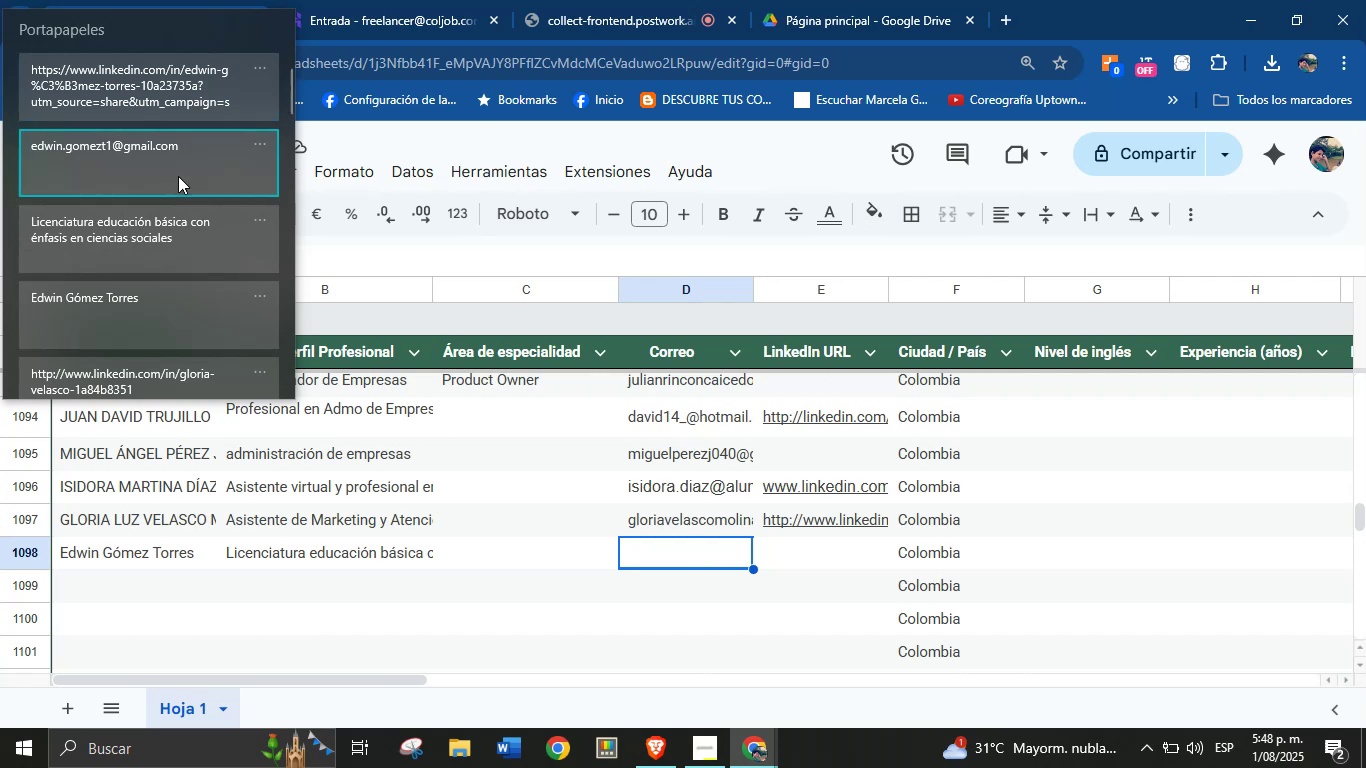 
key(Control+V)
 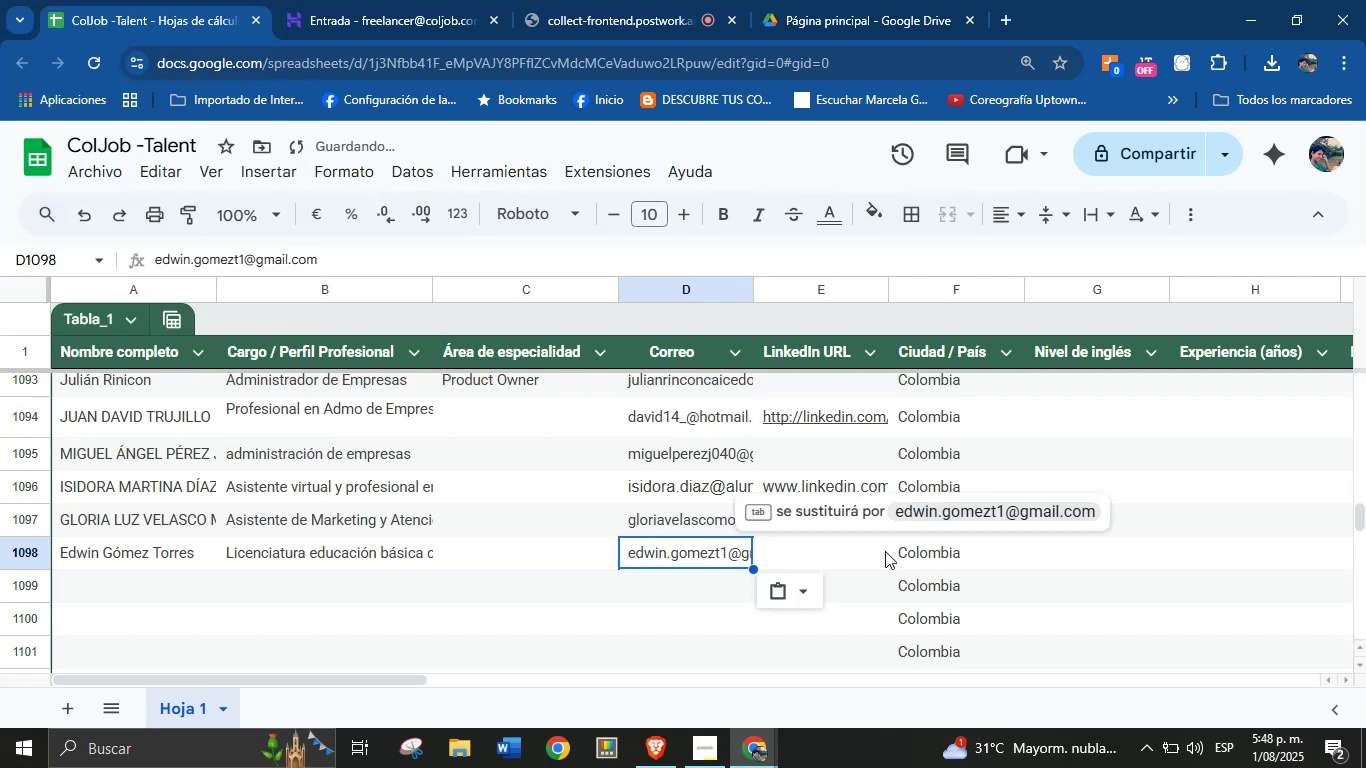 
left_click([860, 541])
 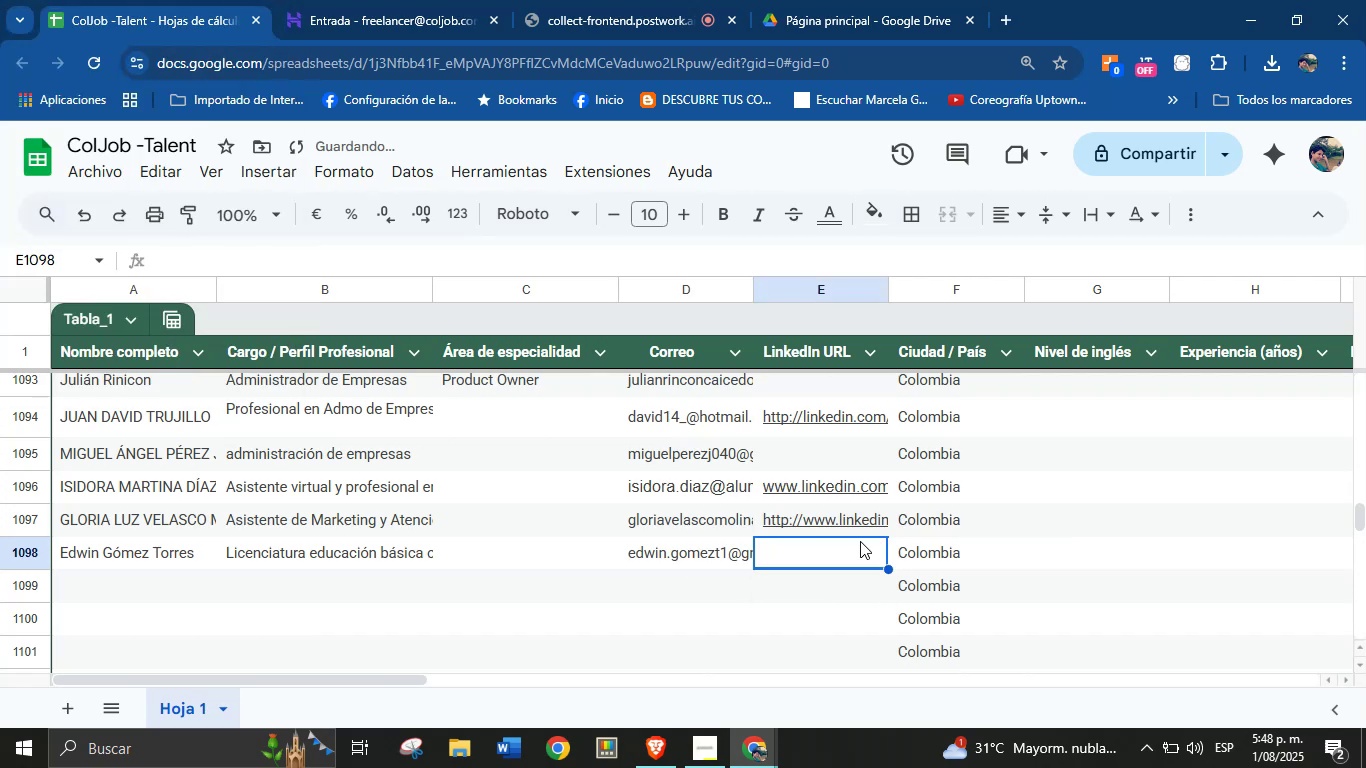 
key(Meta+V)
 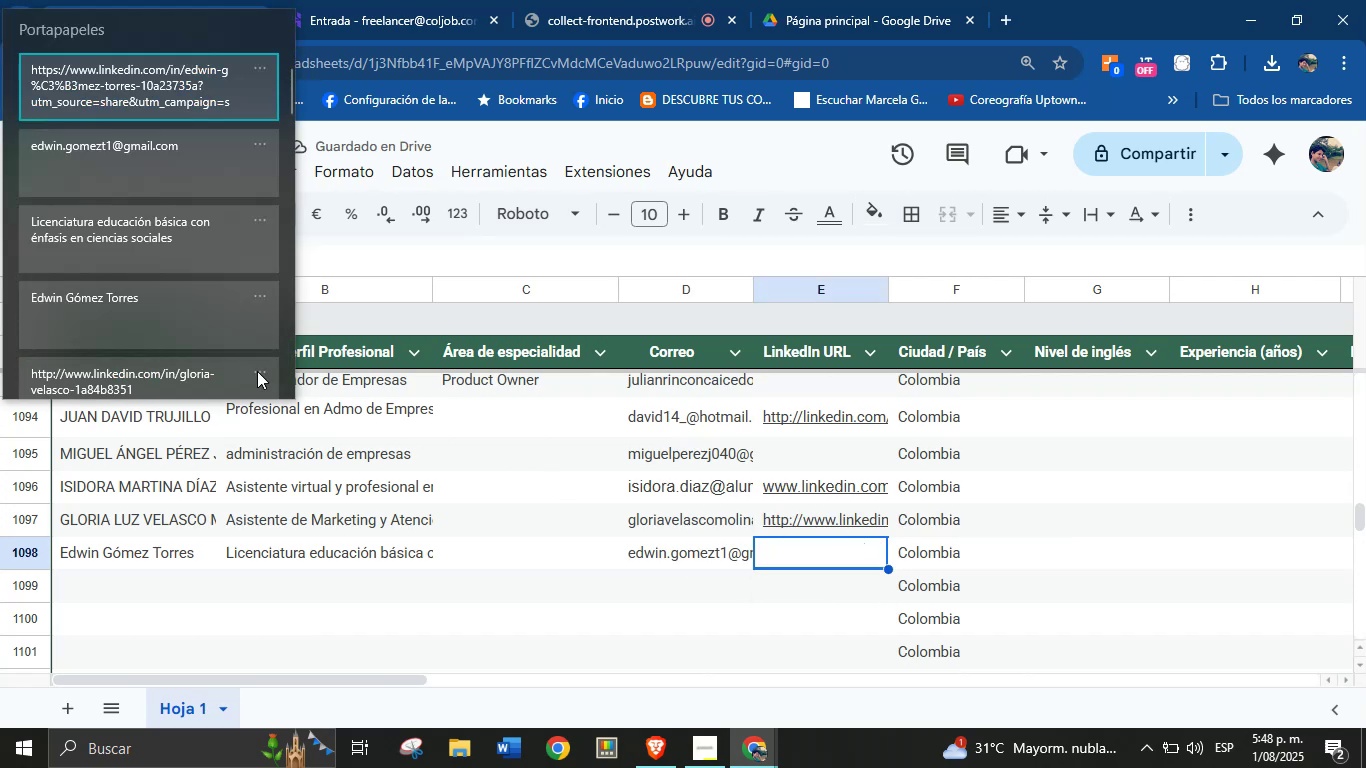 
left_click([108, 111])
 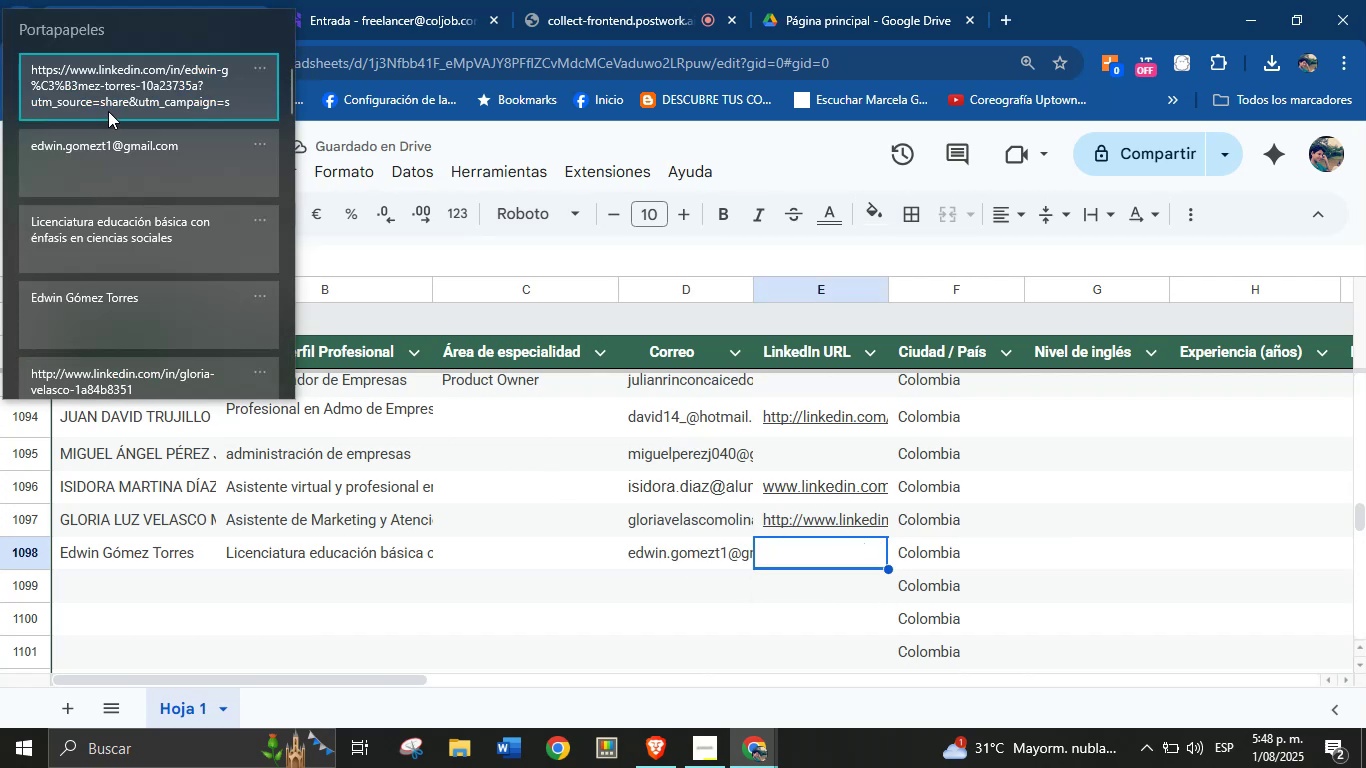 
key(Control+ControlLeft)
 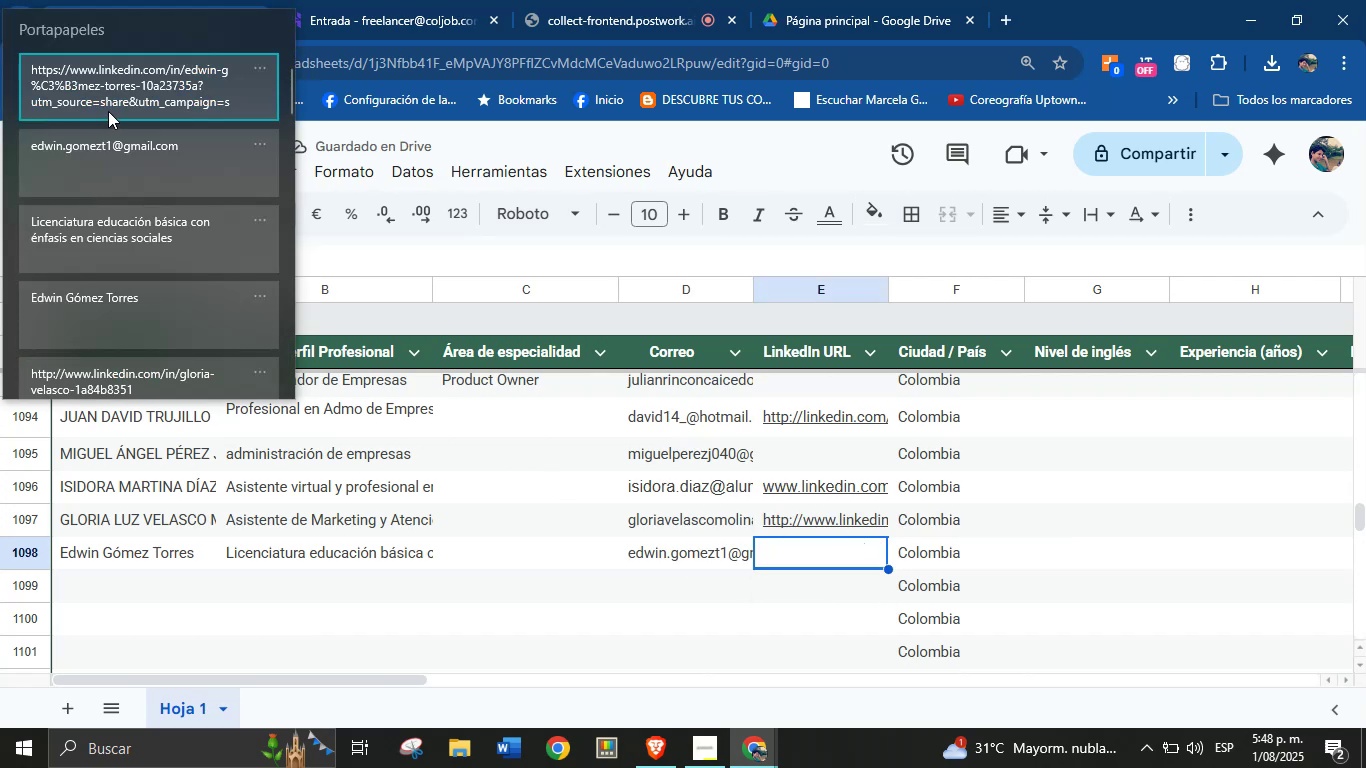 
key(Control+V)
 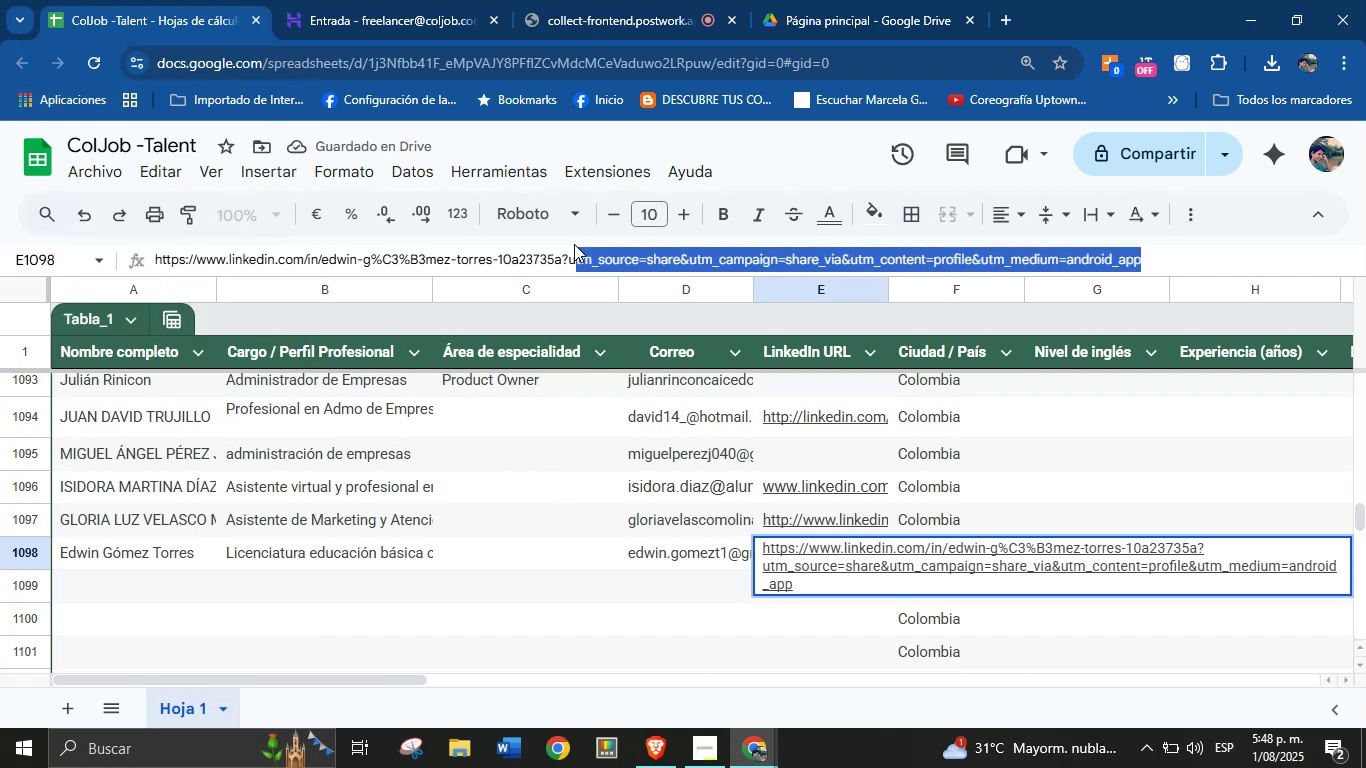 
key(Backspace)
 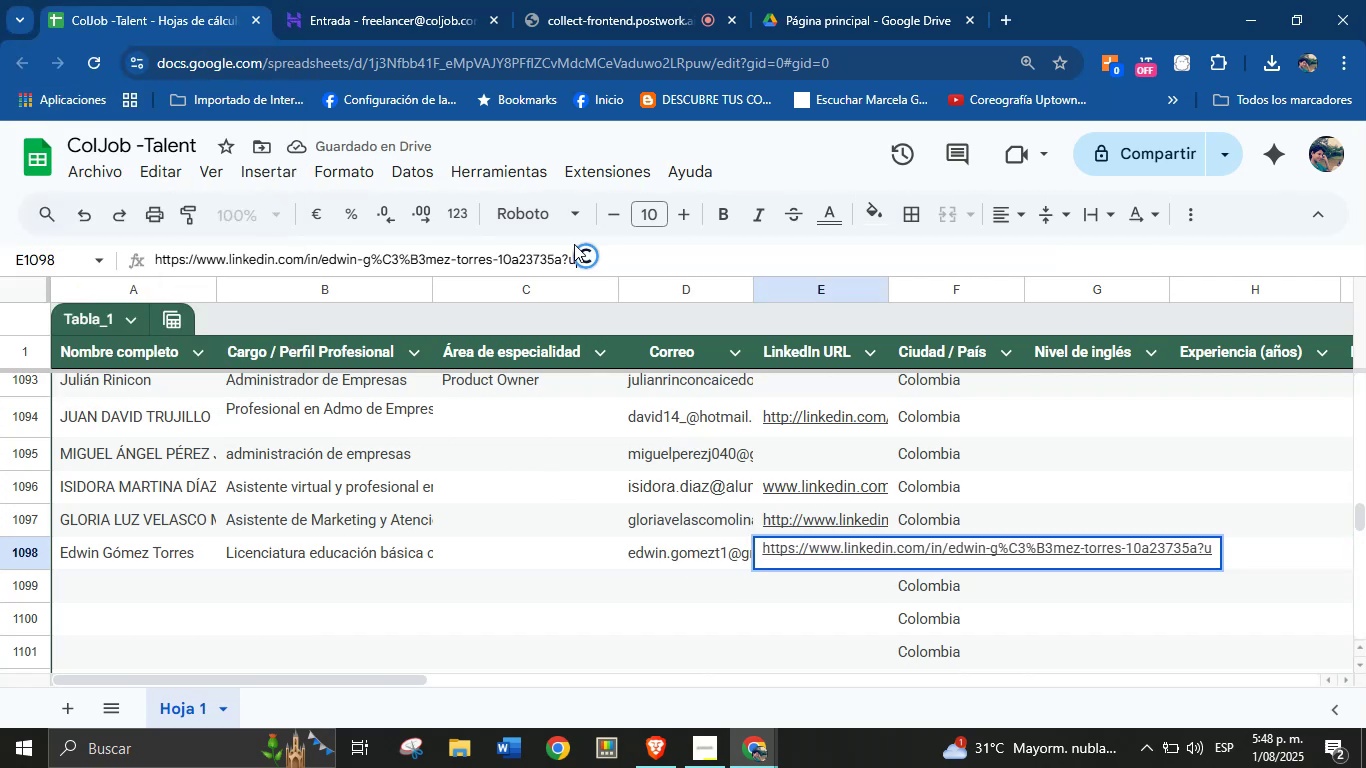 
key(Backspace)
 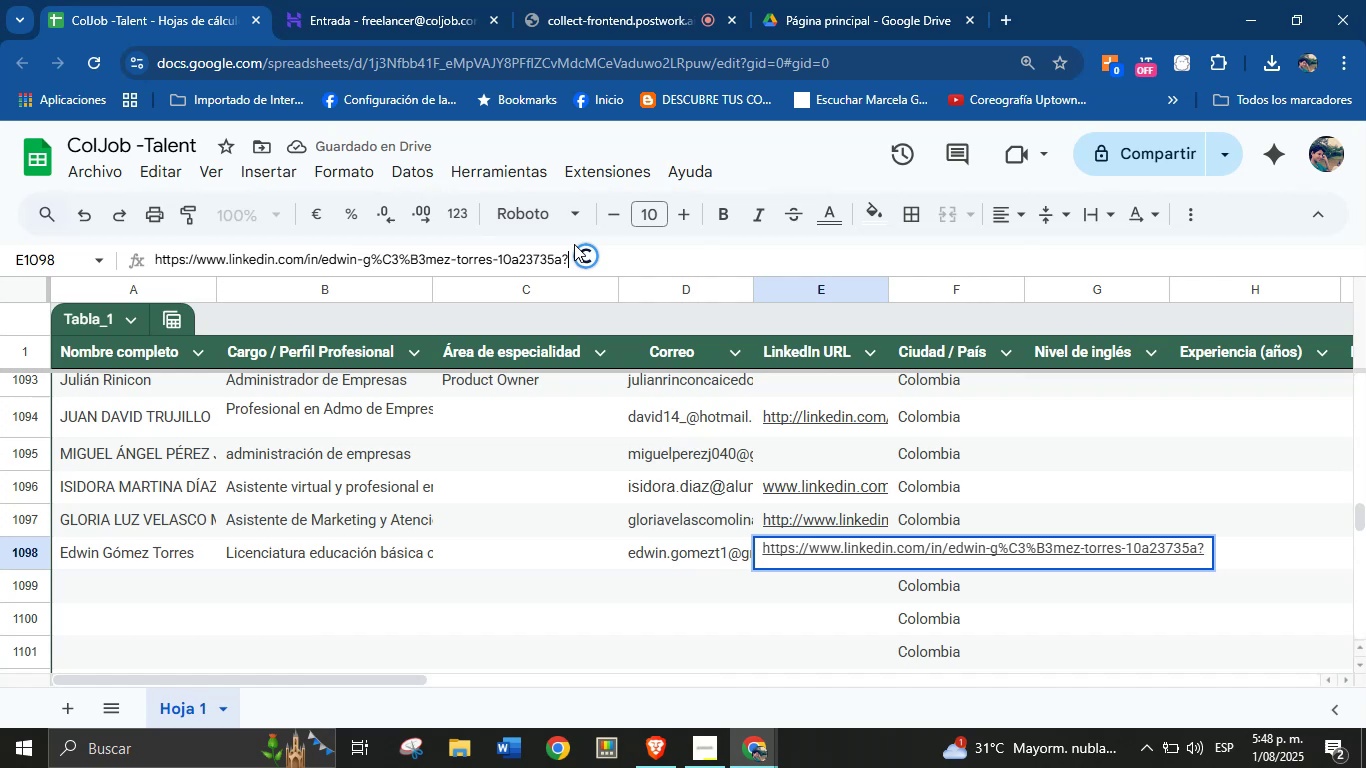 
key(Enter)
 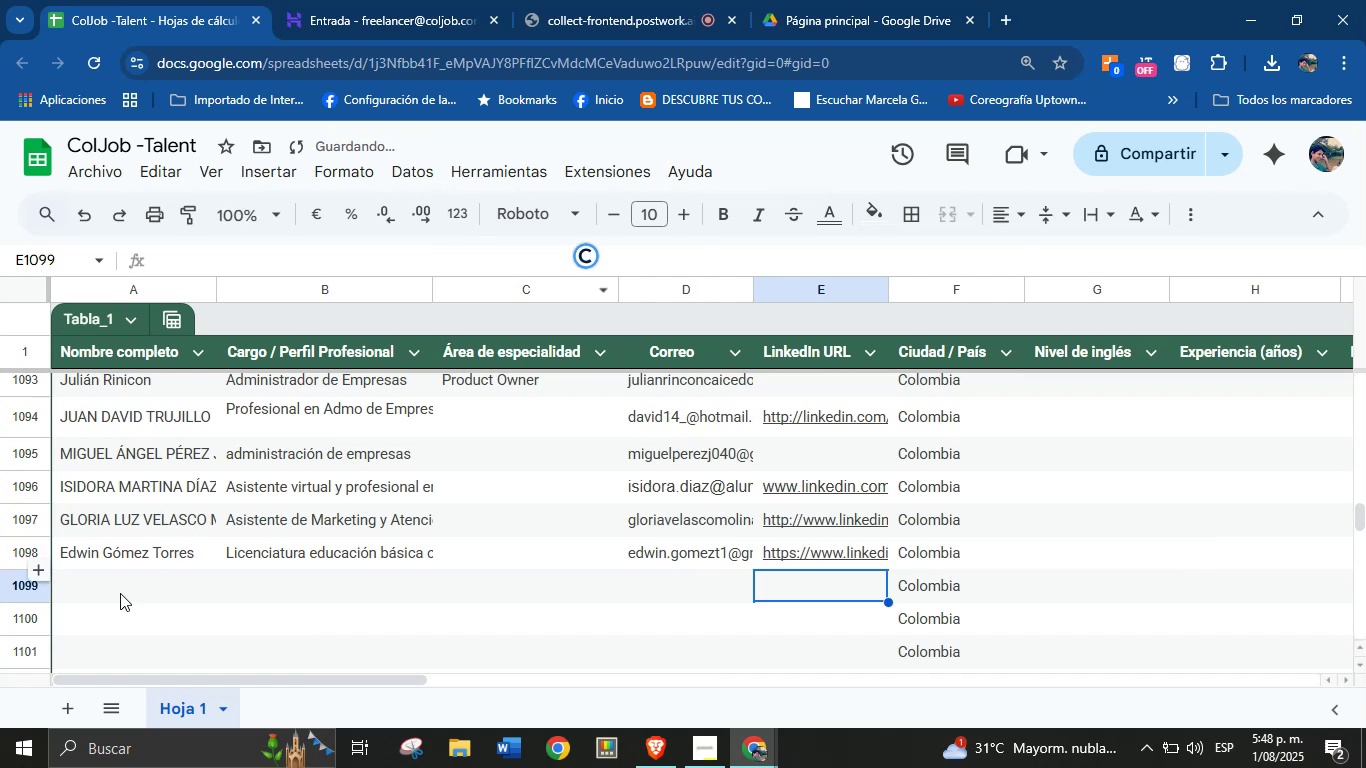 
left_click([130, 589])
 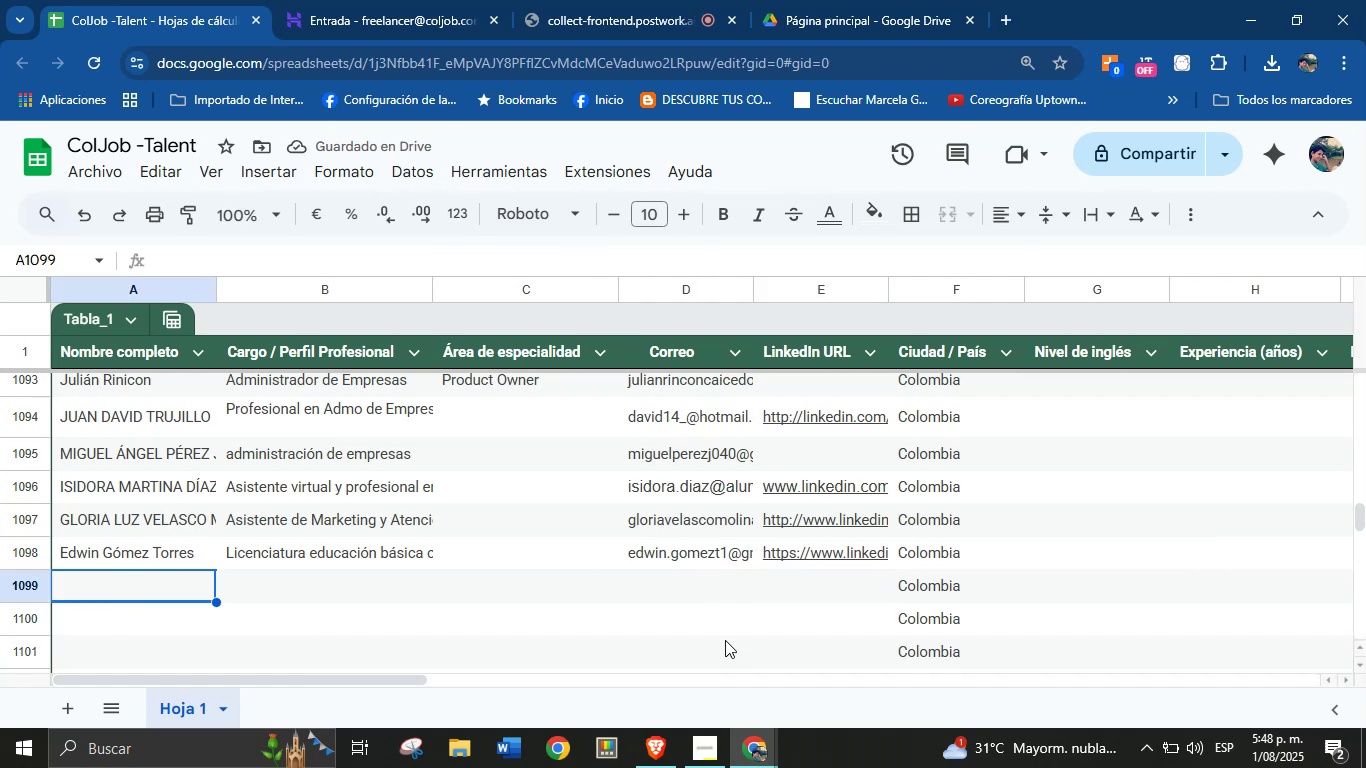 
left_click([768, 757])
 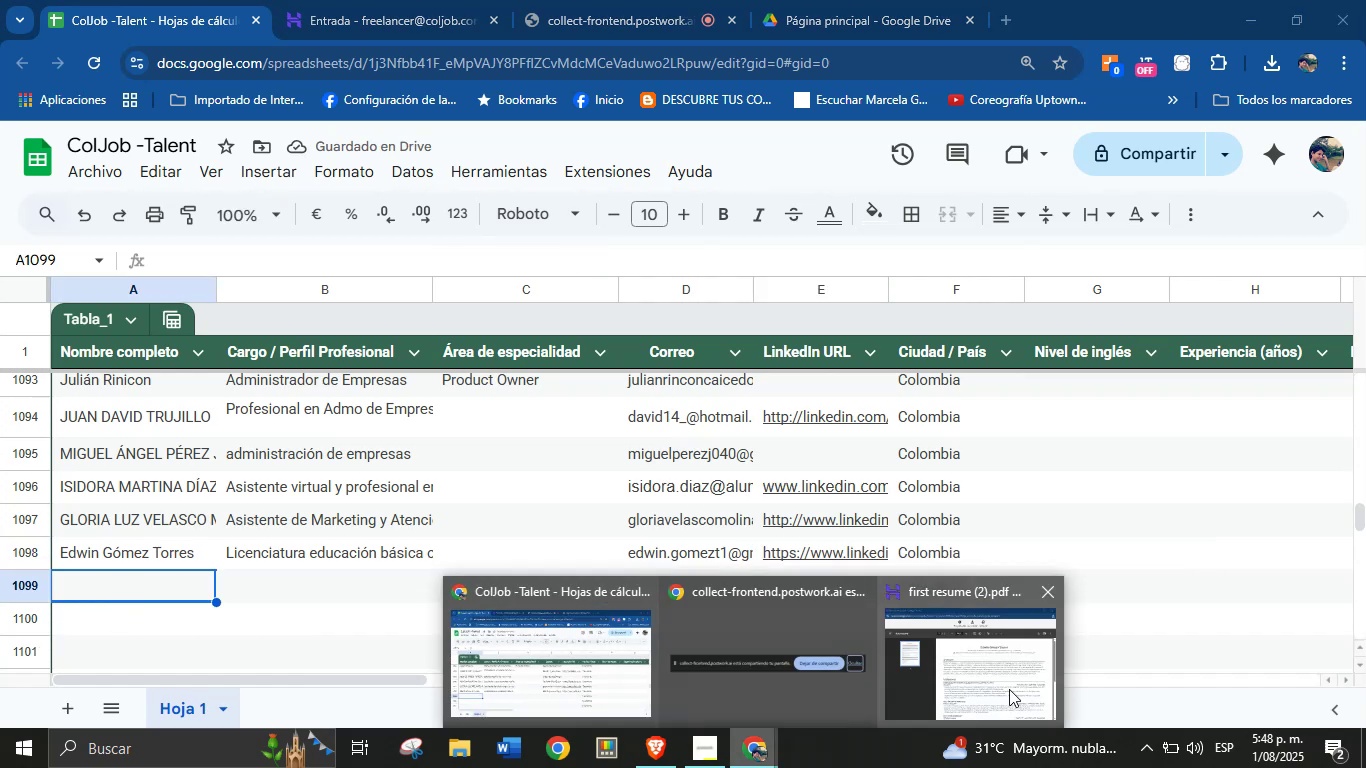 
left_click([1012, 686])
 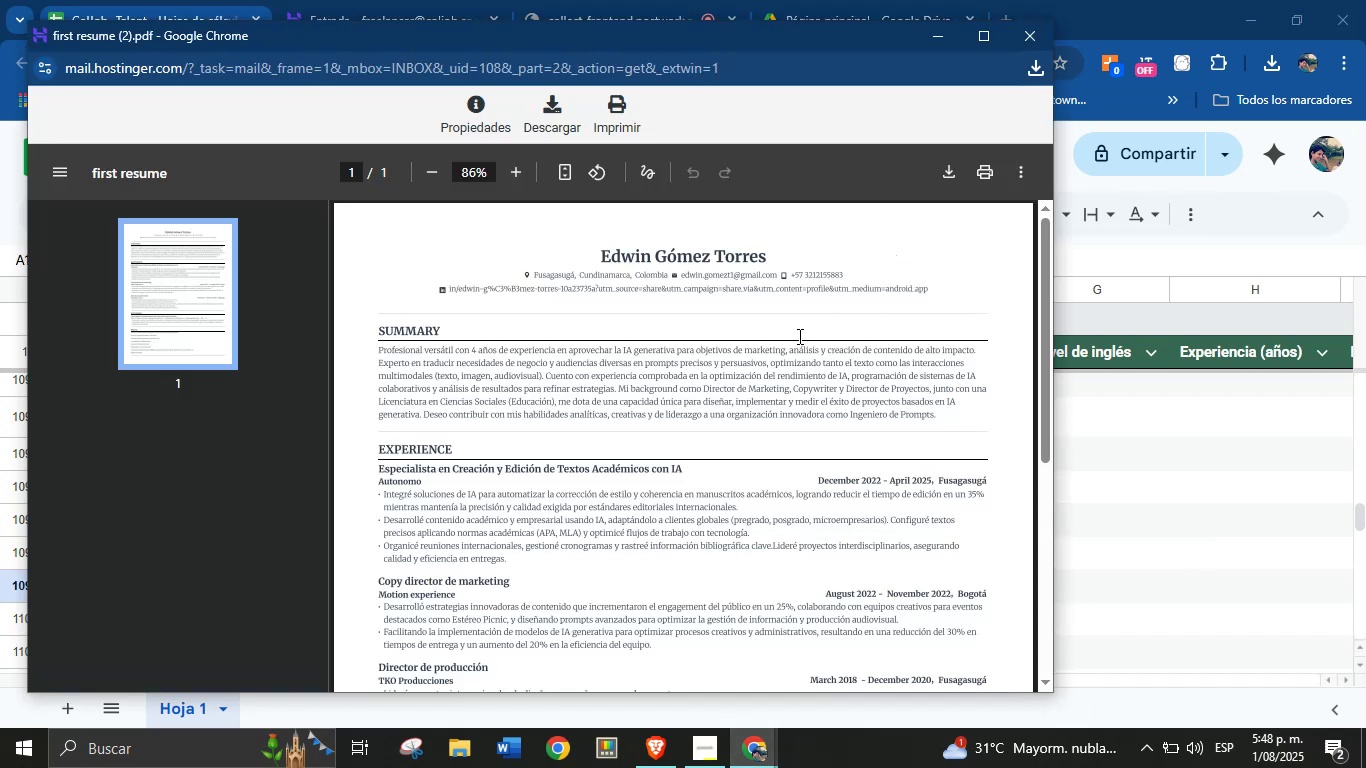 
wait(9.53)
 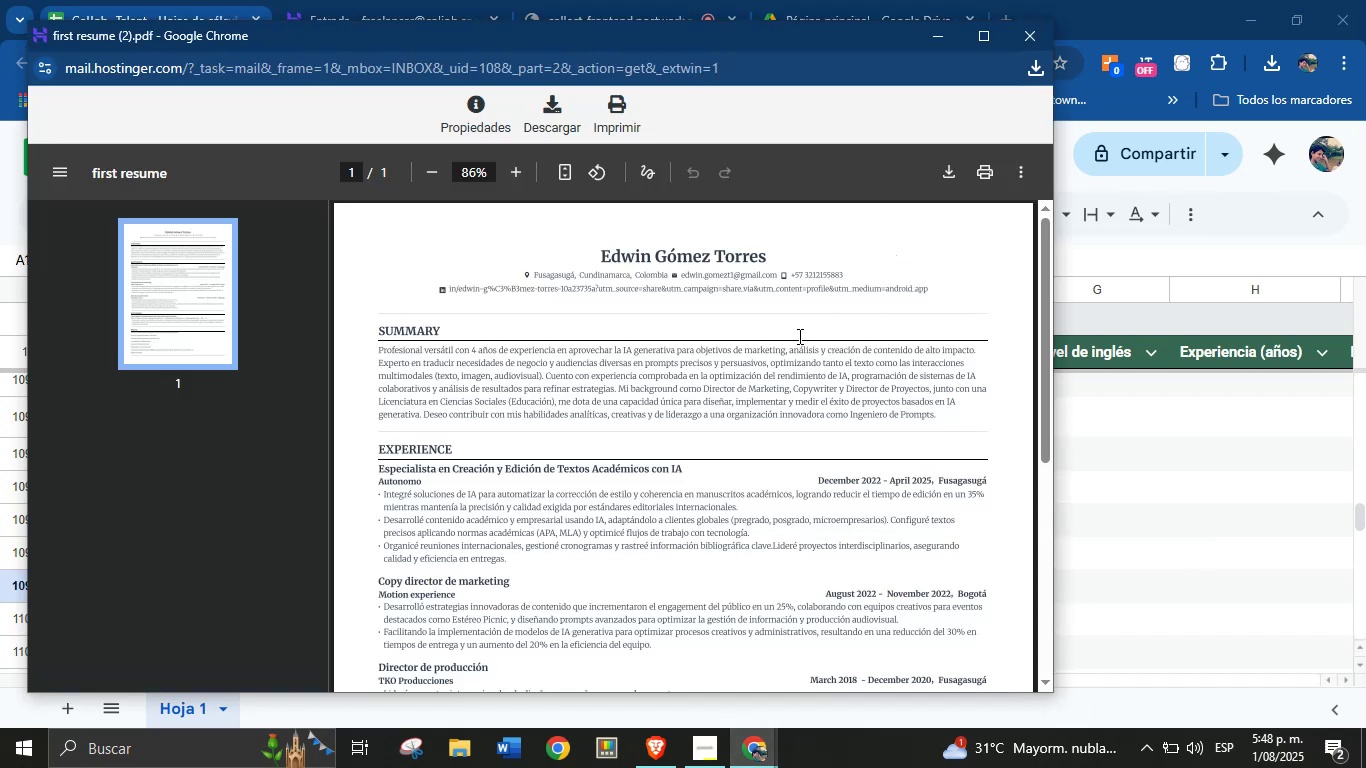 
scroll: coordinate [807, 408], scroll_direction: down, amount: 3.0
 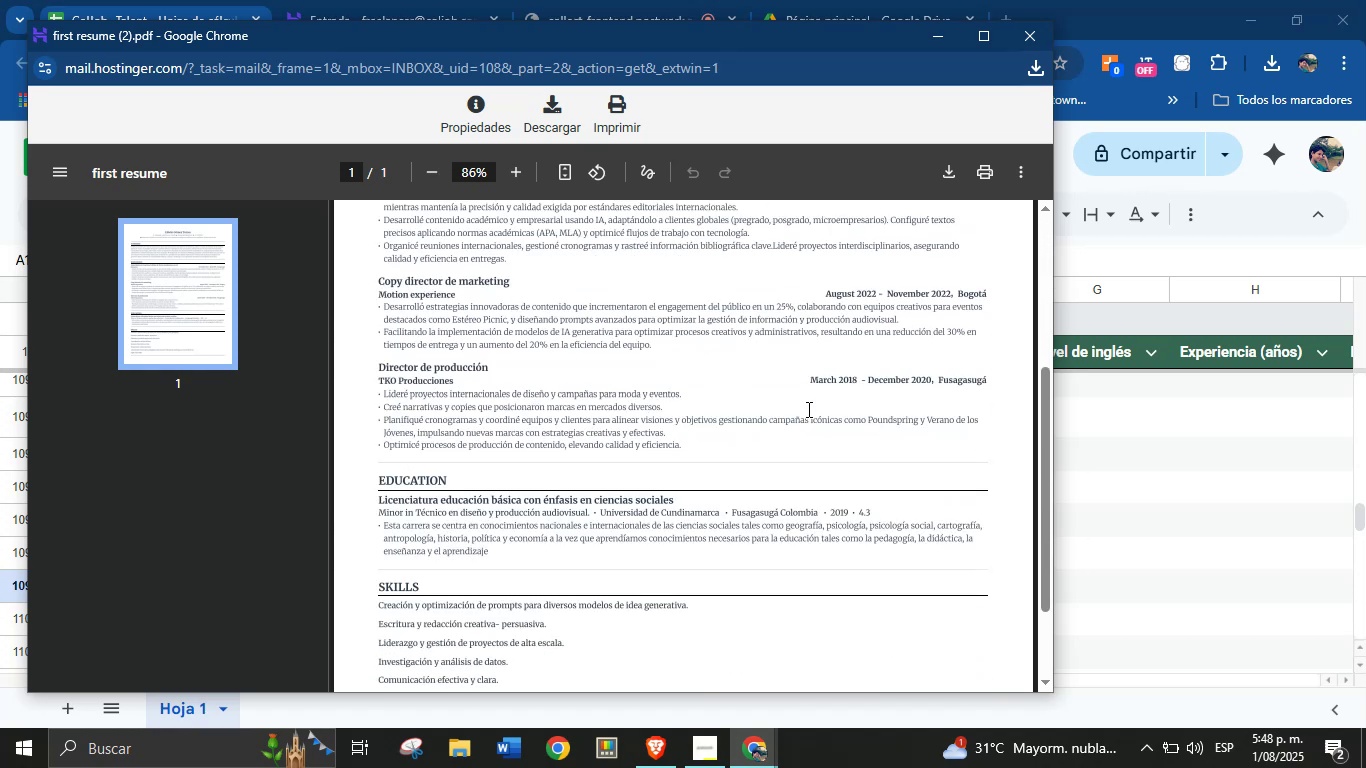 
wait(6.87)
 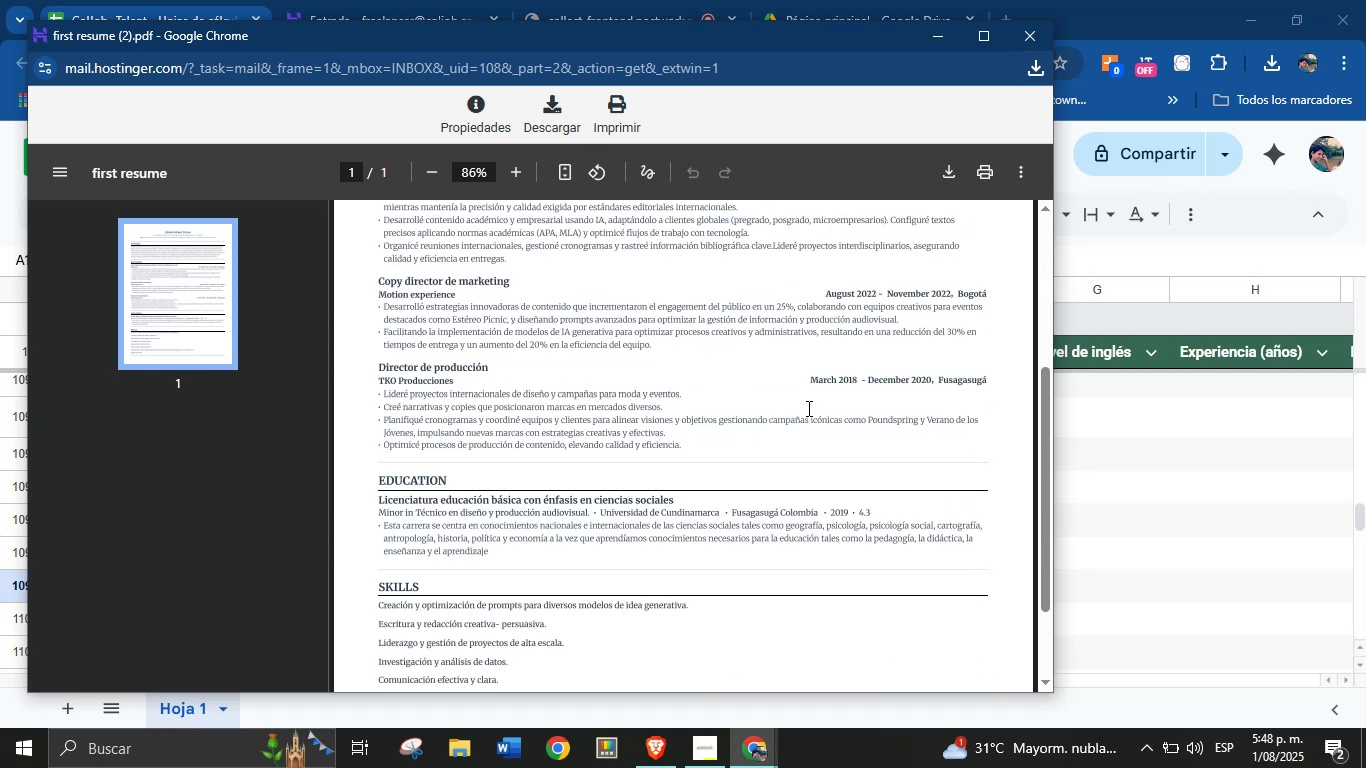 
scroll: coordinate [807, 409], scroll_direction: down, amount: 5.0
 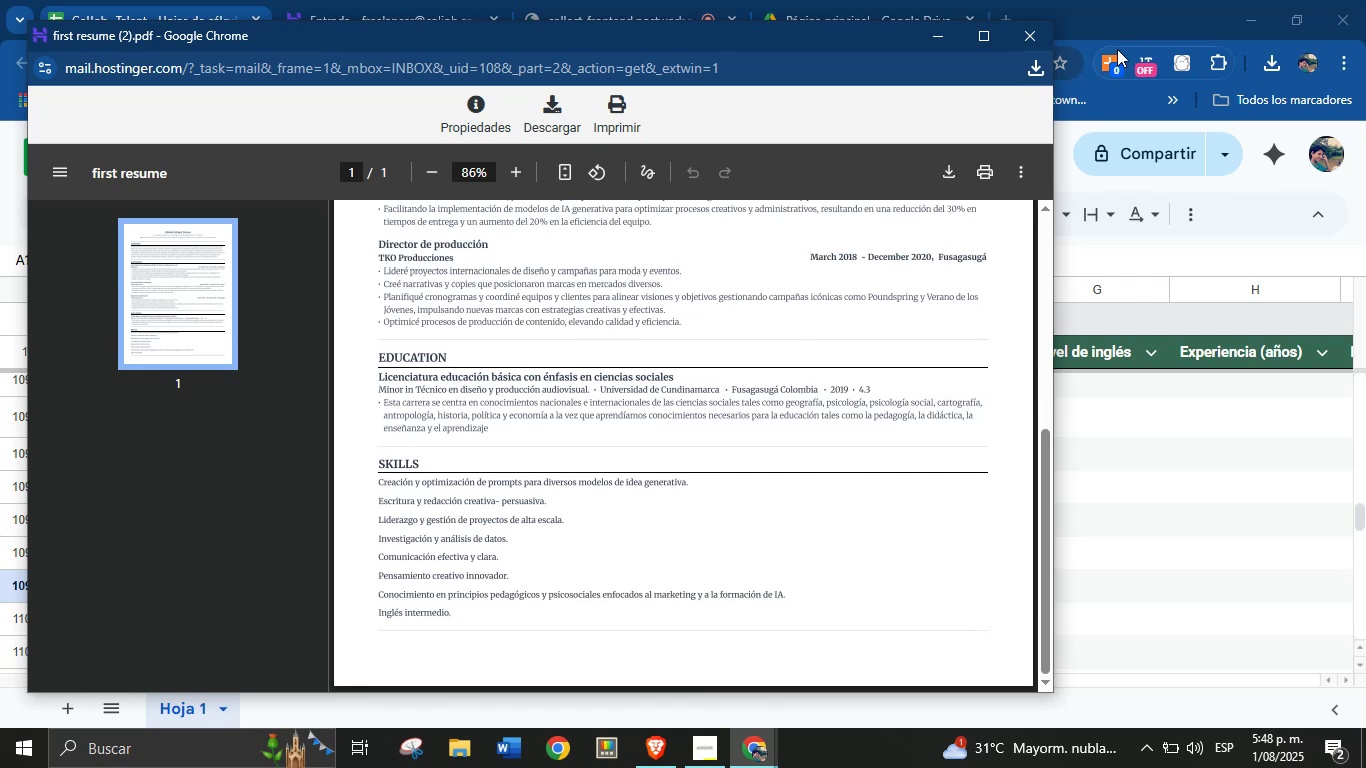 
left_click([1031, 45])
 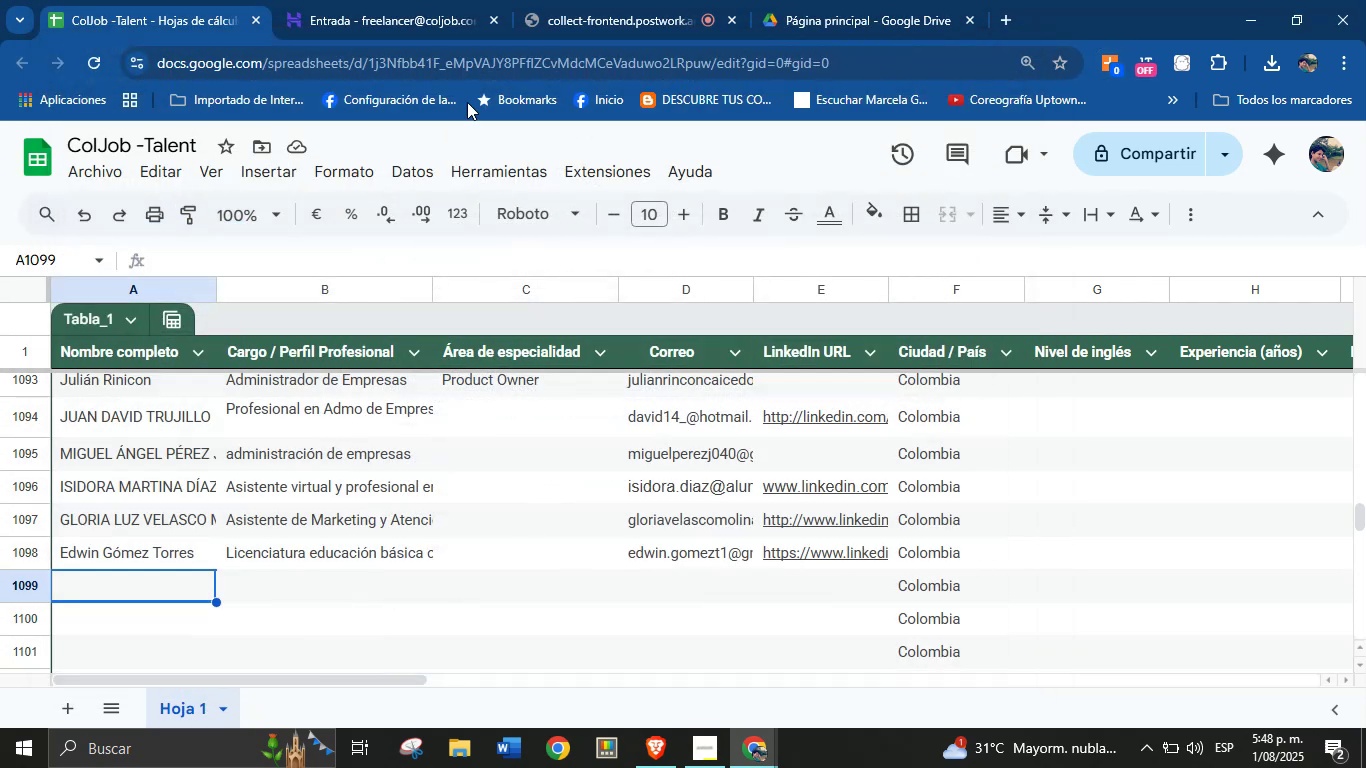 
left_click([400, 0])
 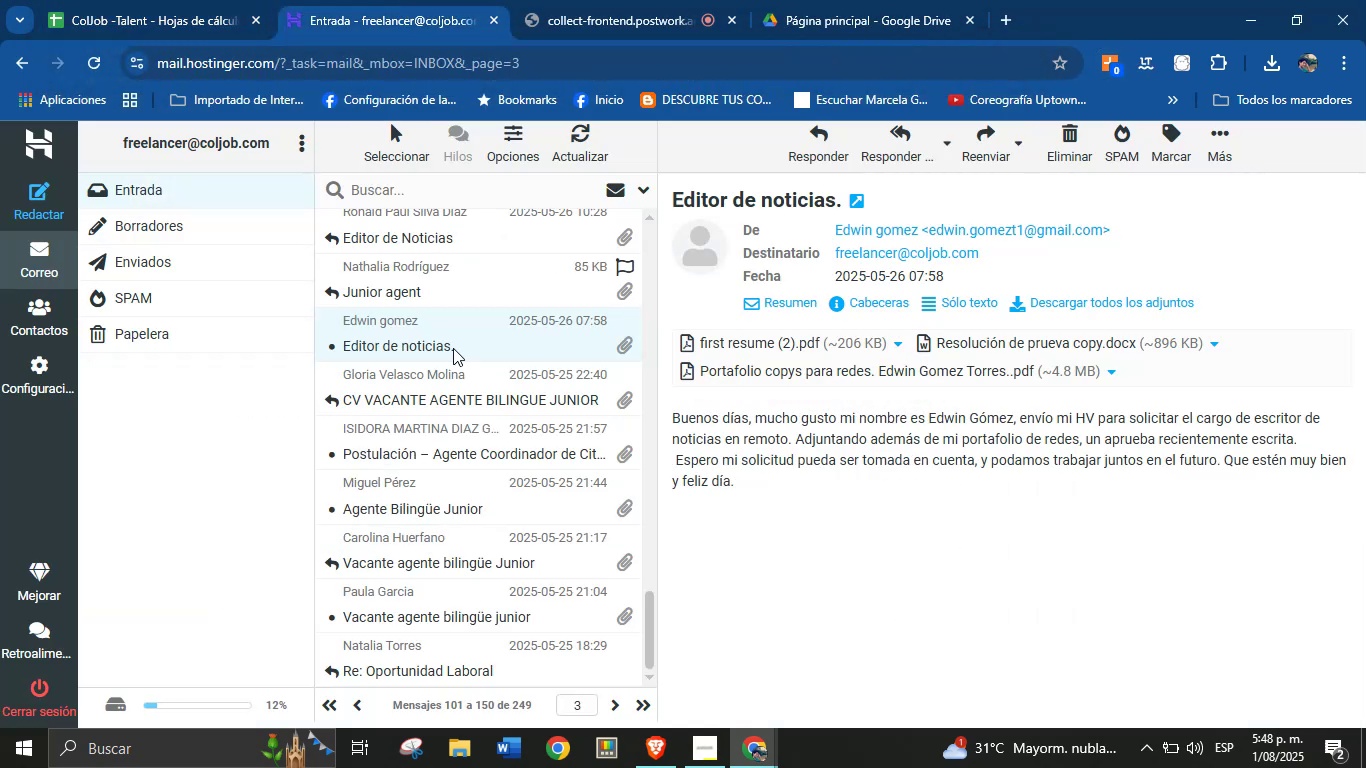 
scroll: coordinate [456, 372], scroll_direction: up, amount: 1.0
 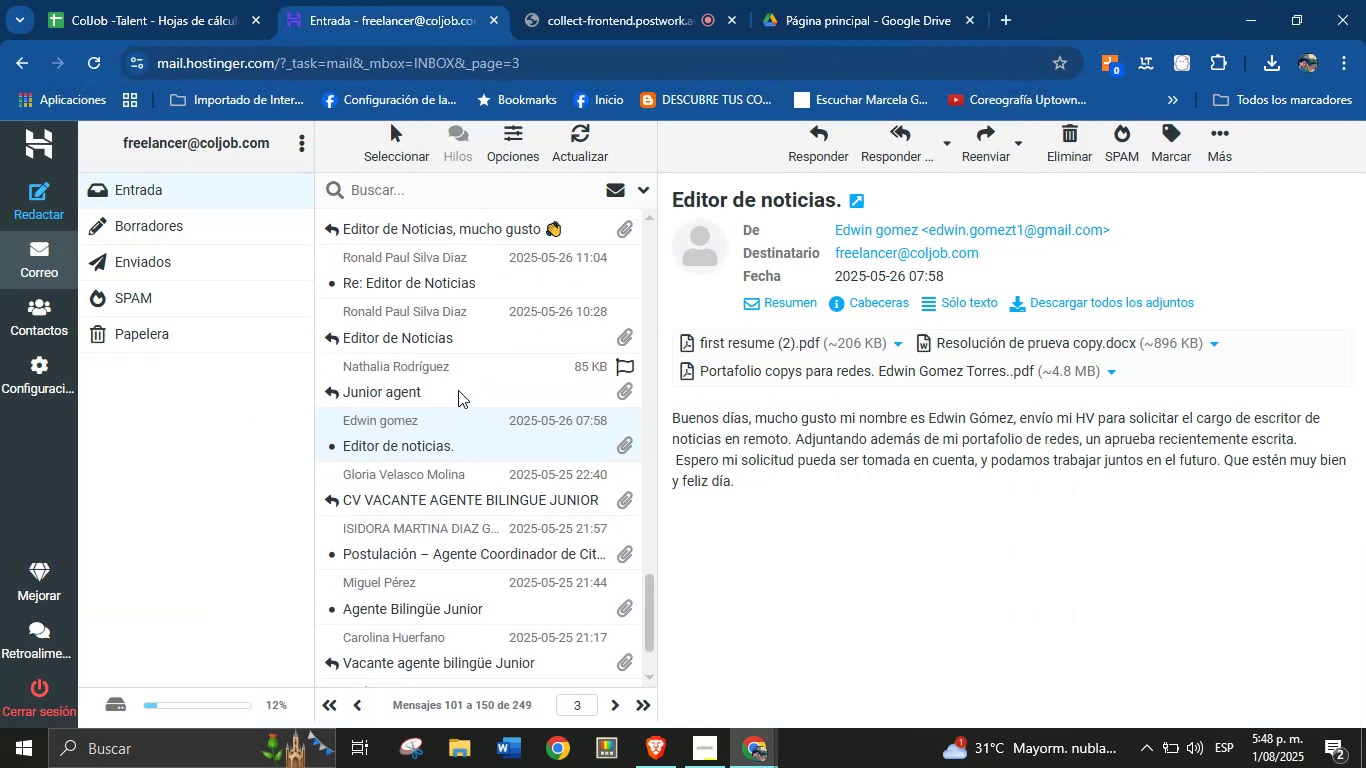 
left_click([464, 387])
 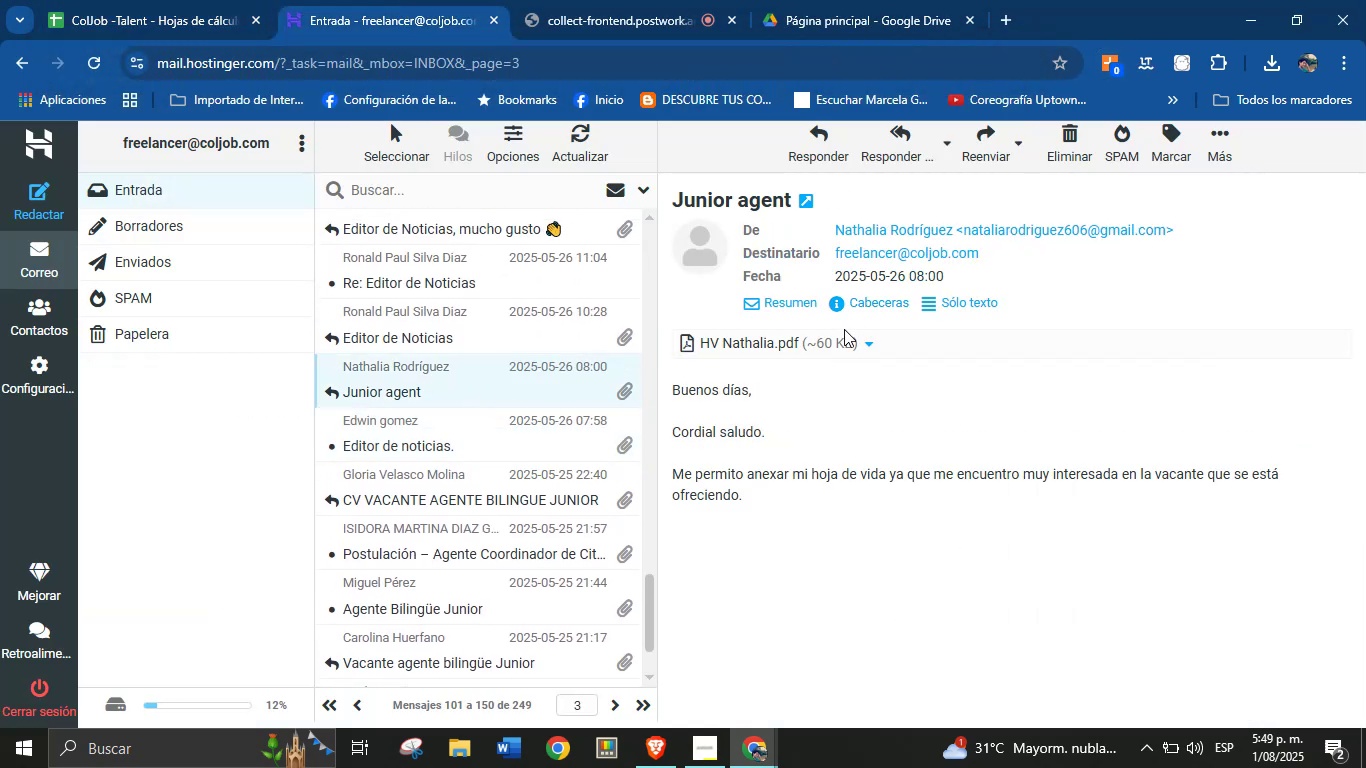 
left_click([867, 343])
 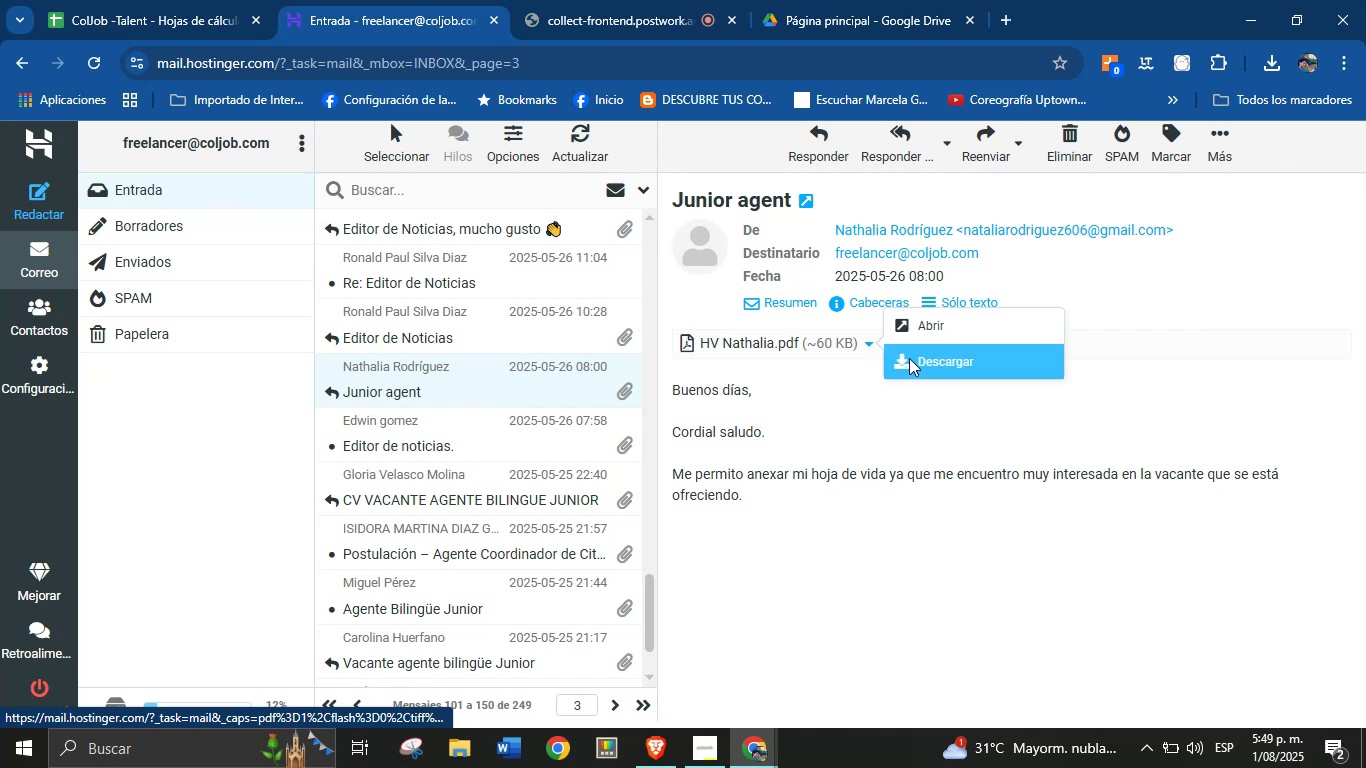 
left_click([915, 356])
 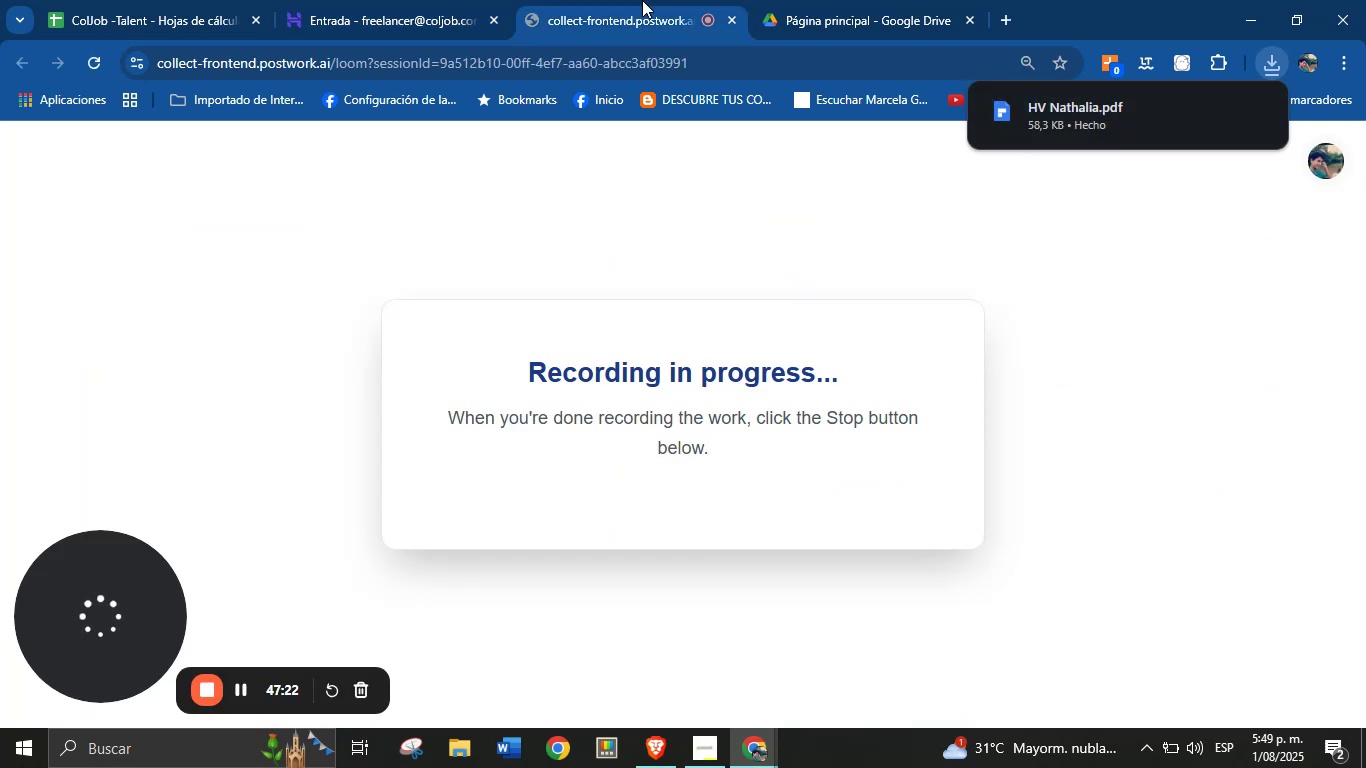 
left_click([436, 0])
 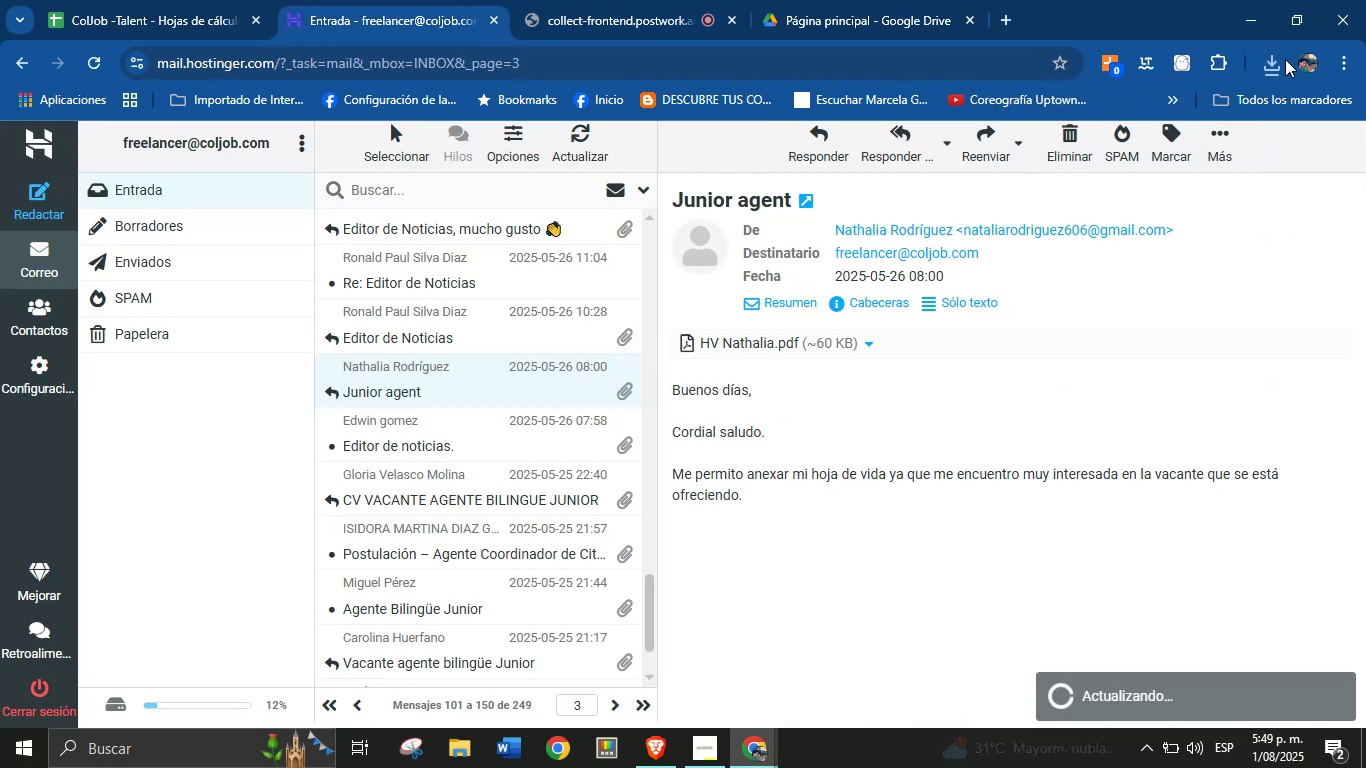 
left_click([1267, 73])
 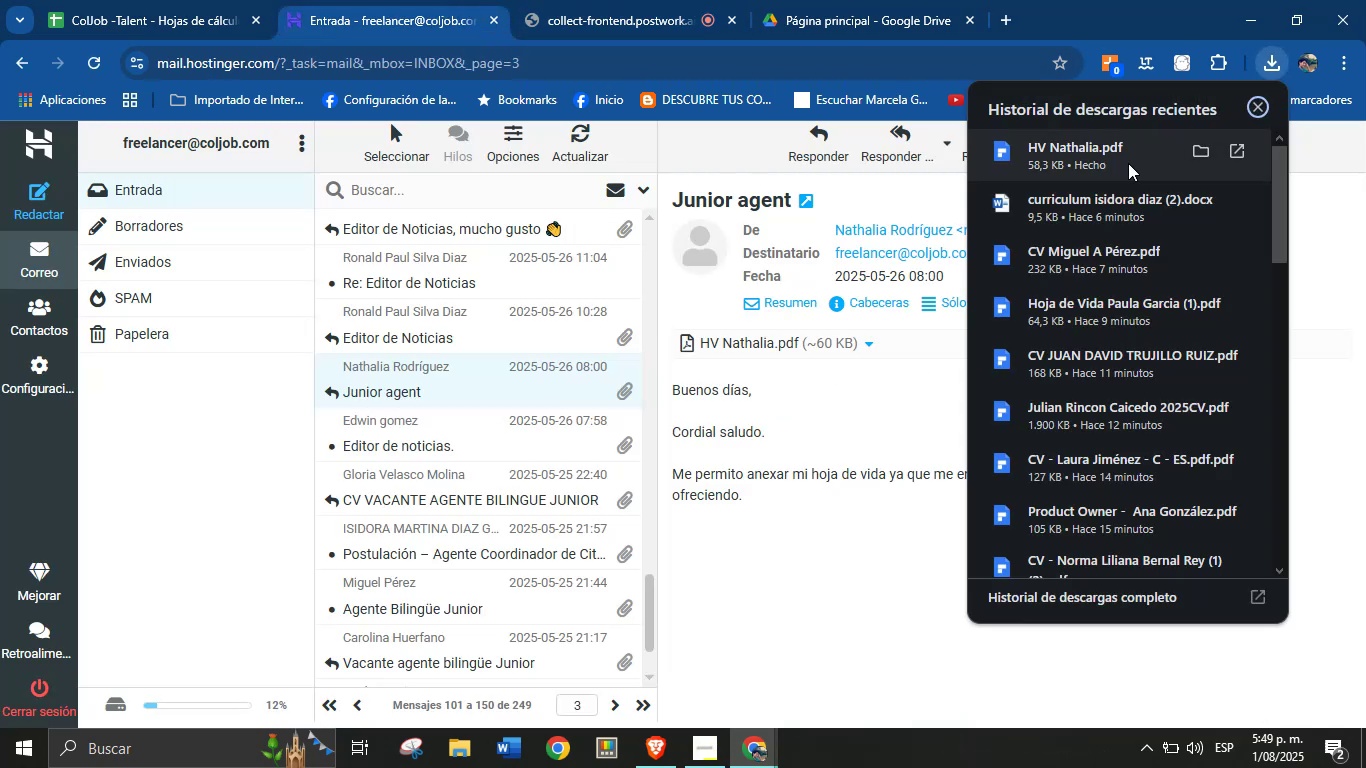 
left_click([1109, 153])
 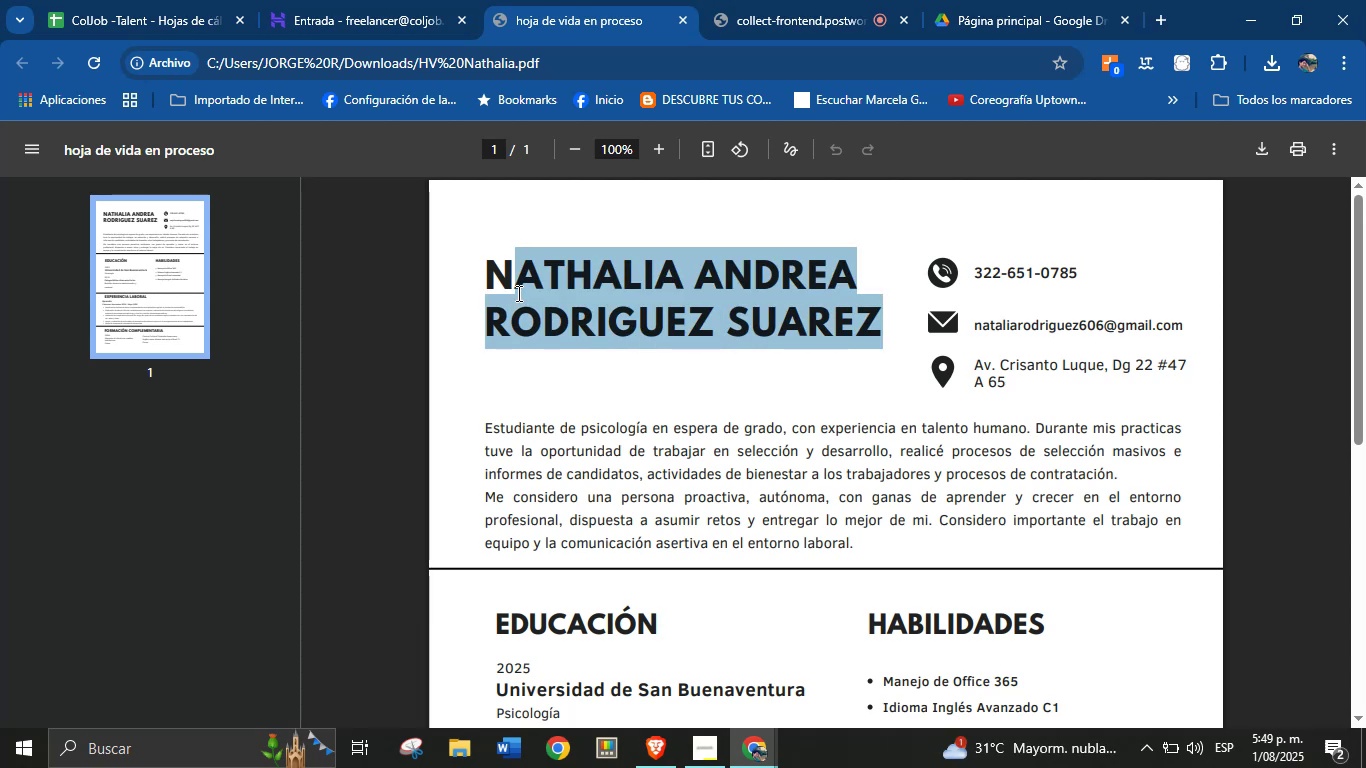 
wait(5.97)
 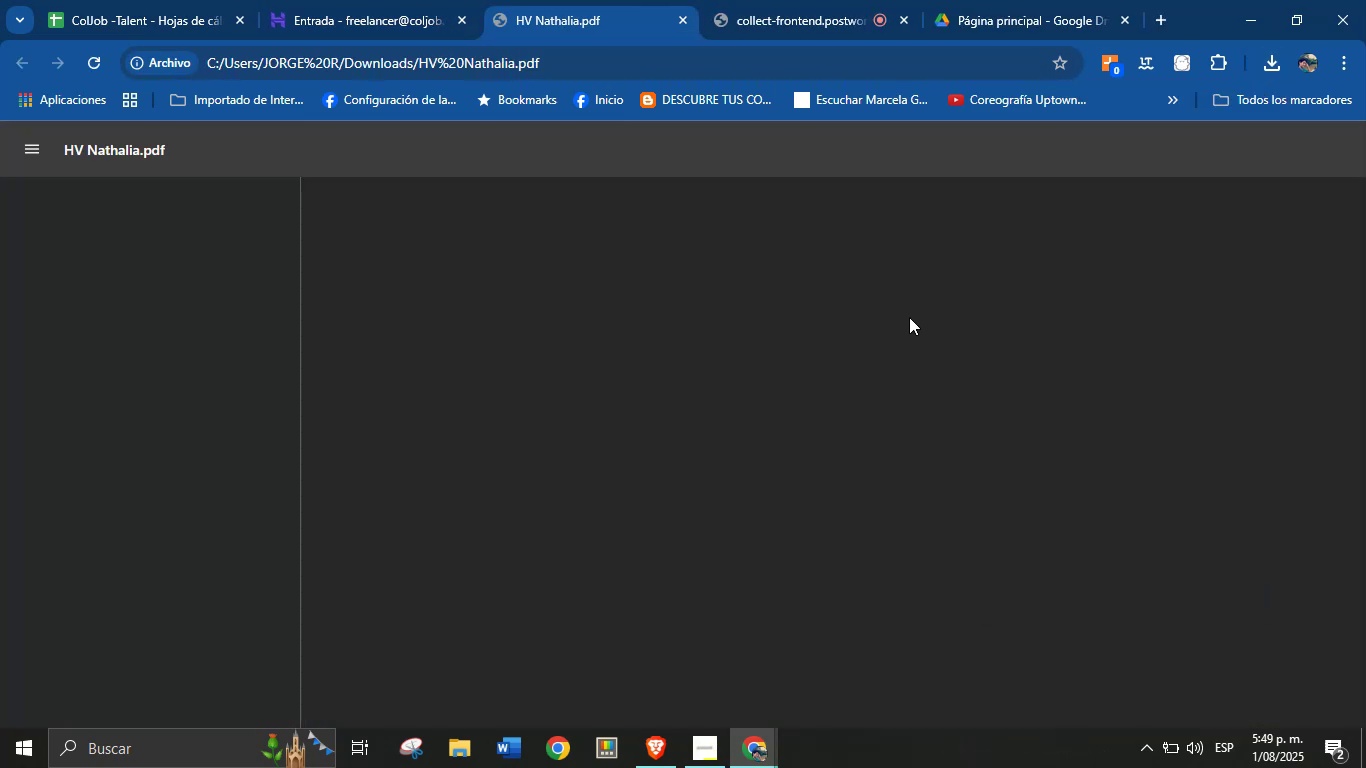 
hold_key(key=ControlLeft, duration=0.71)
 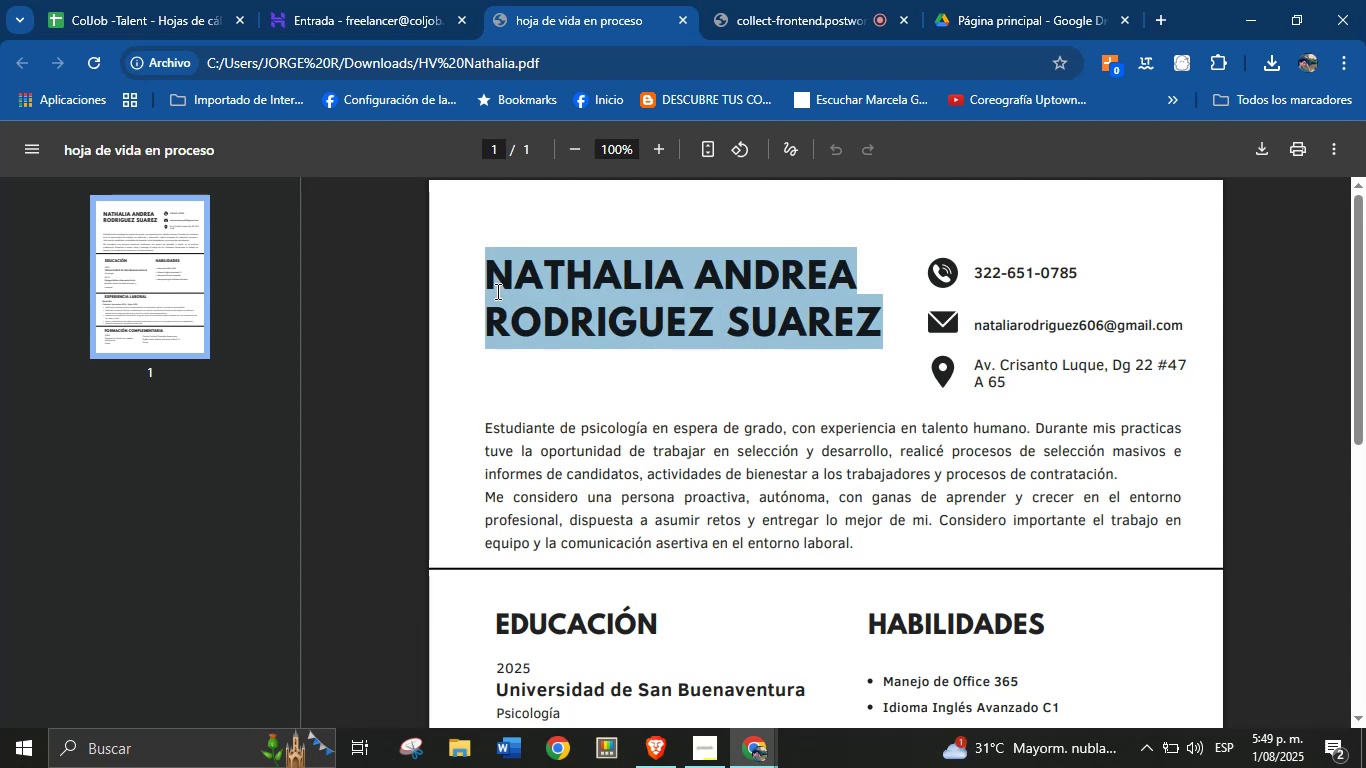 
hold_key(key=C, duration=0.34)
 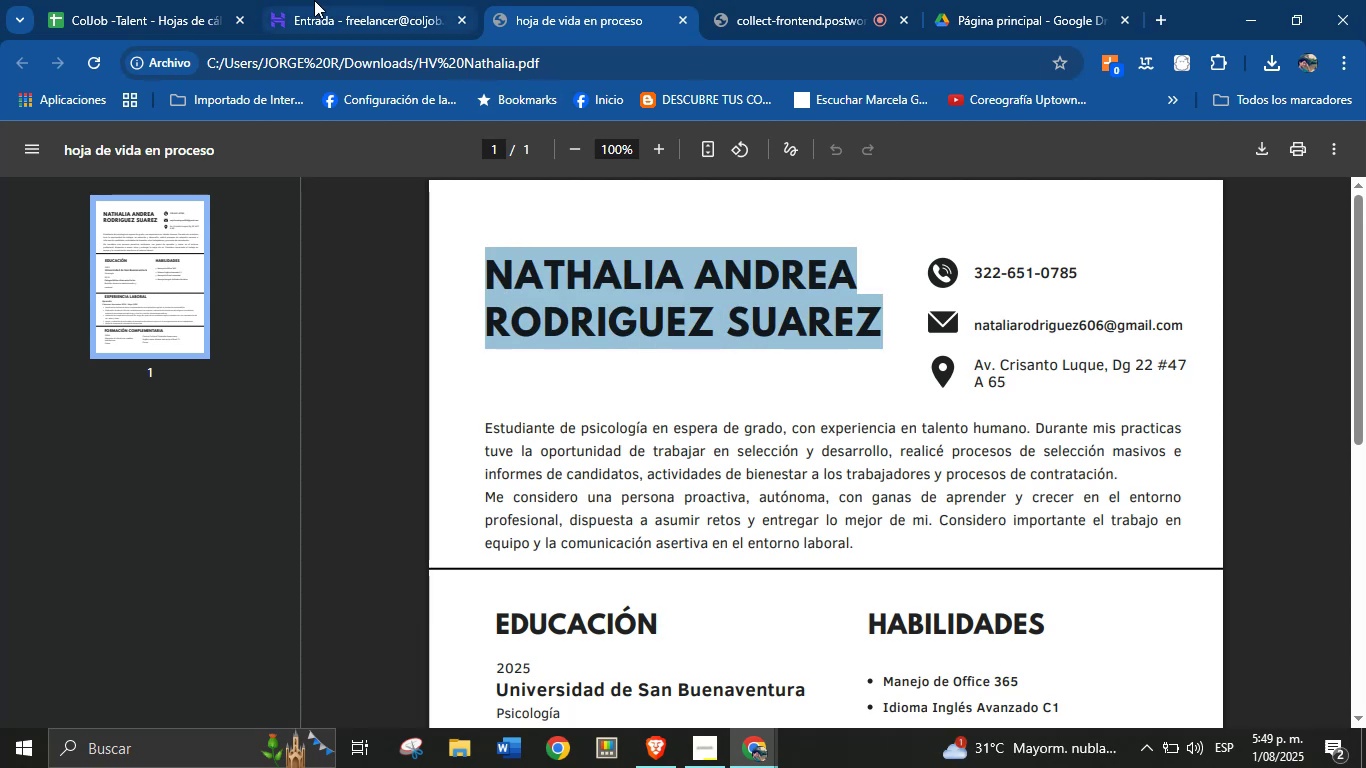 
wait(5.19)
 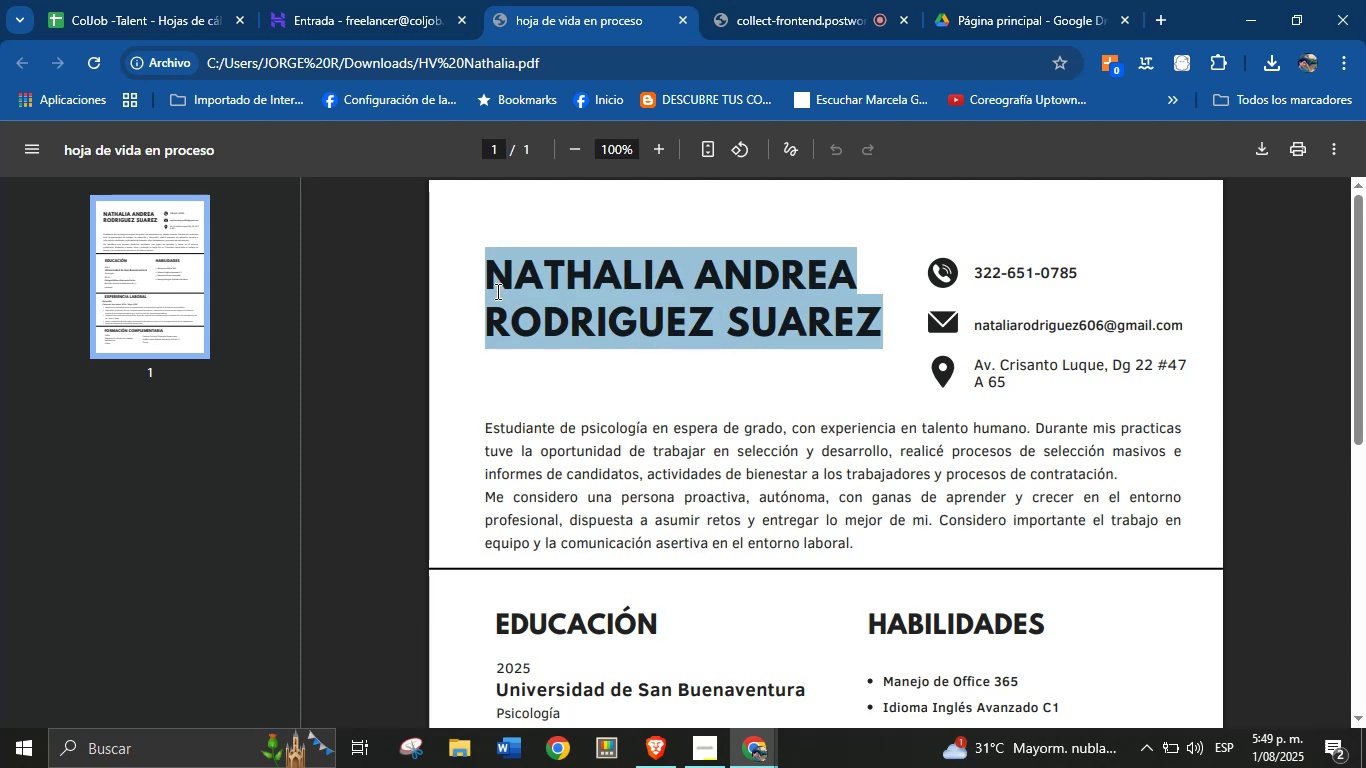 
left_click([163, 0])
 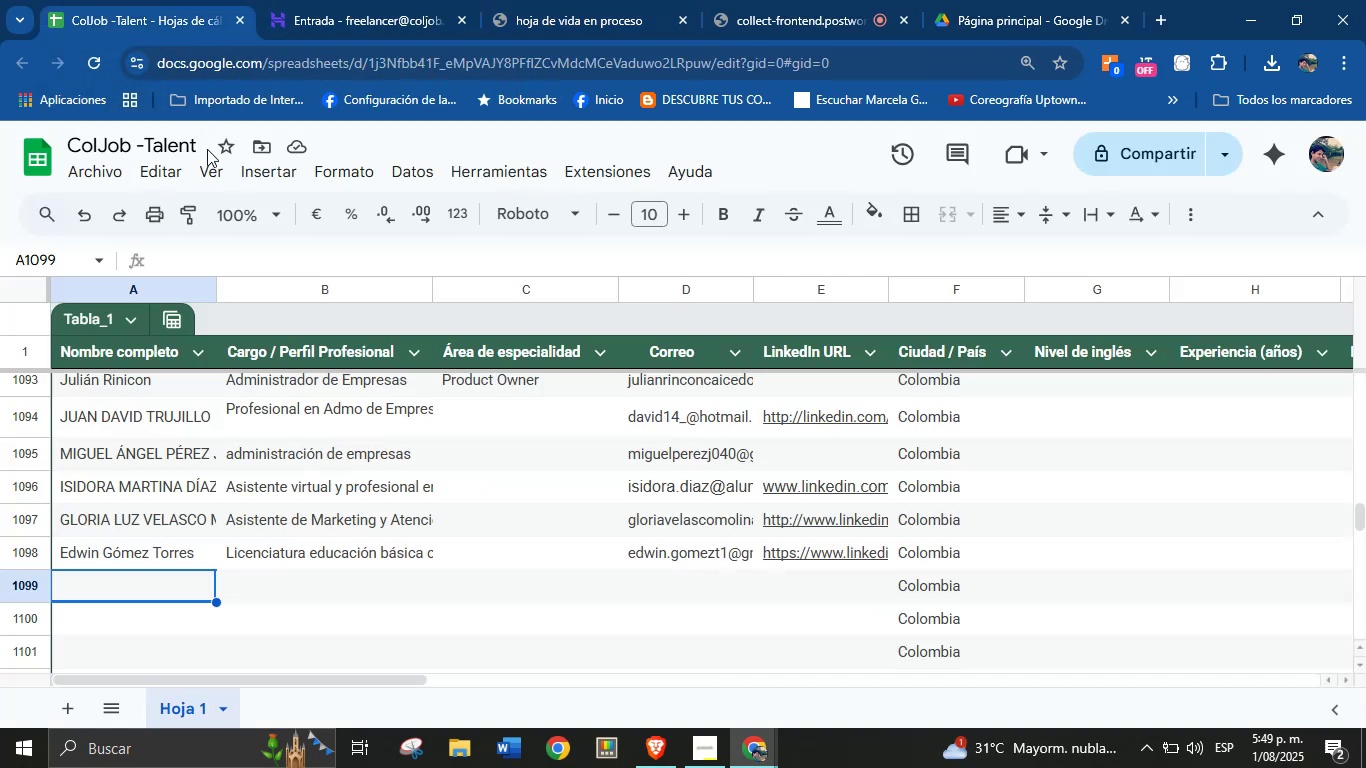 
key(Control+V)
 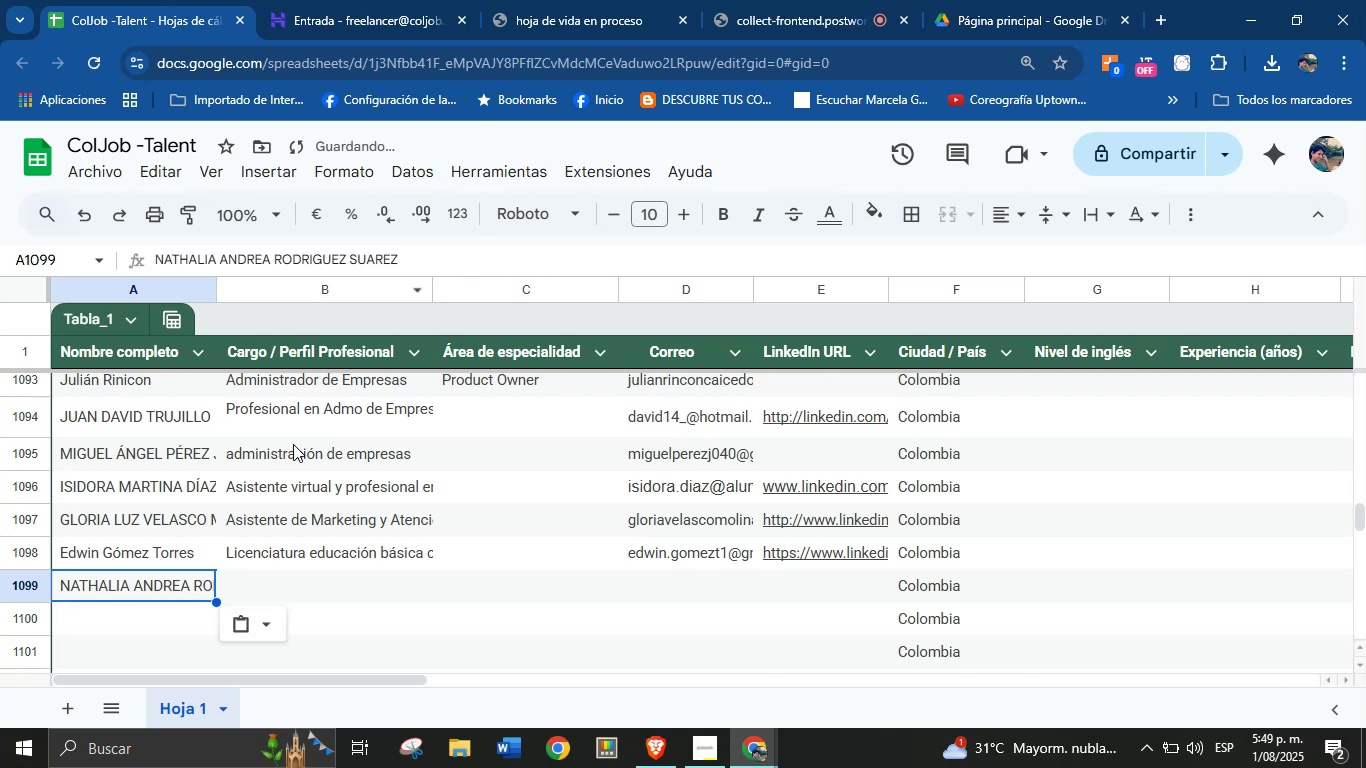 
left_click([293, 576])
 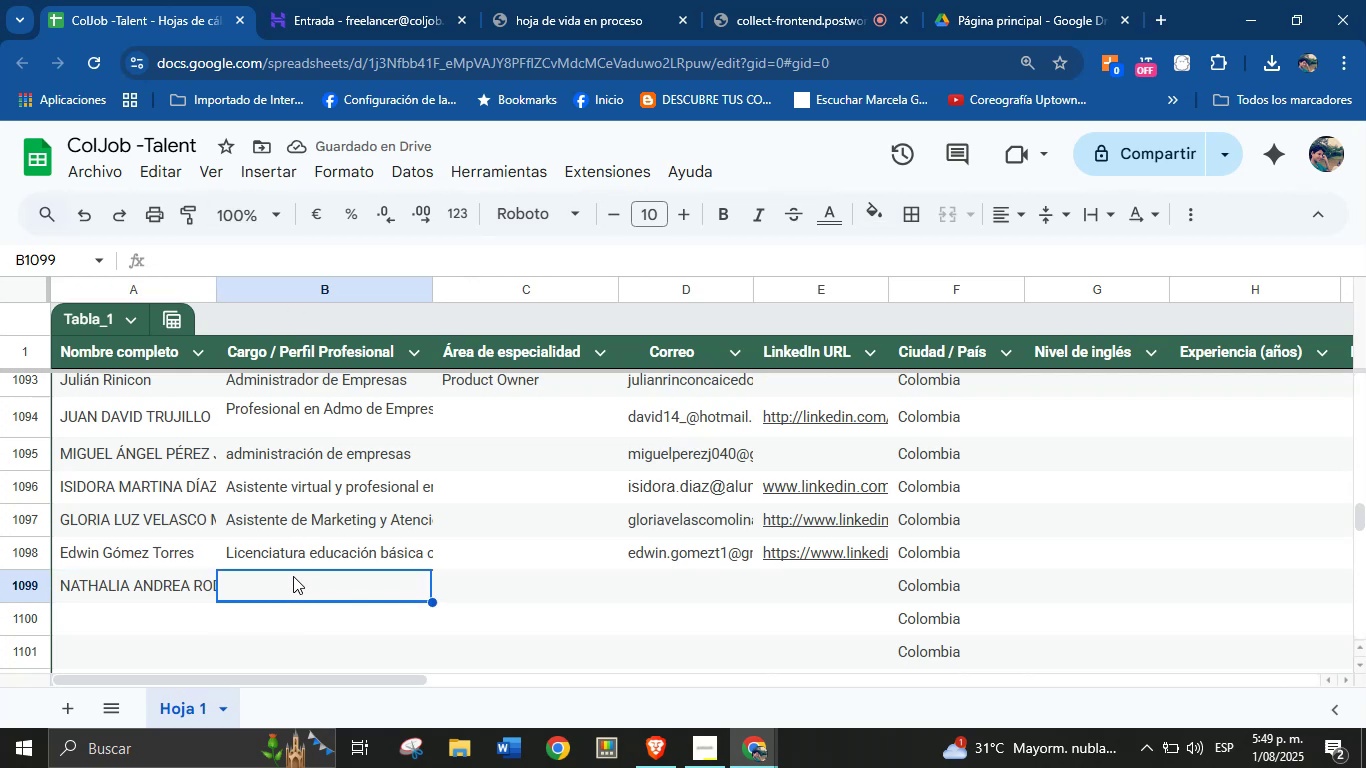 
mouse_move([366, 246])
 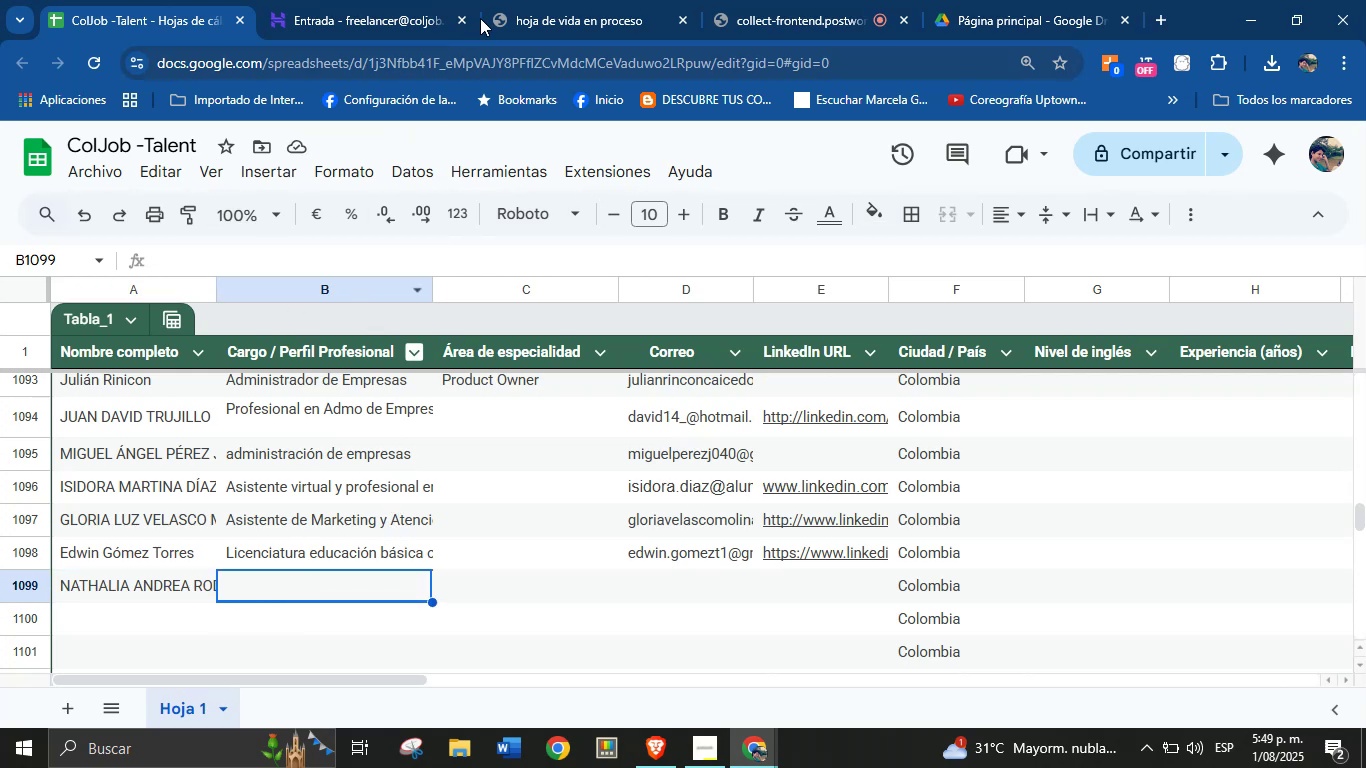 
left_click([540, 0])
 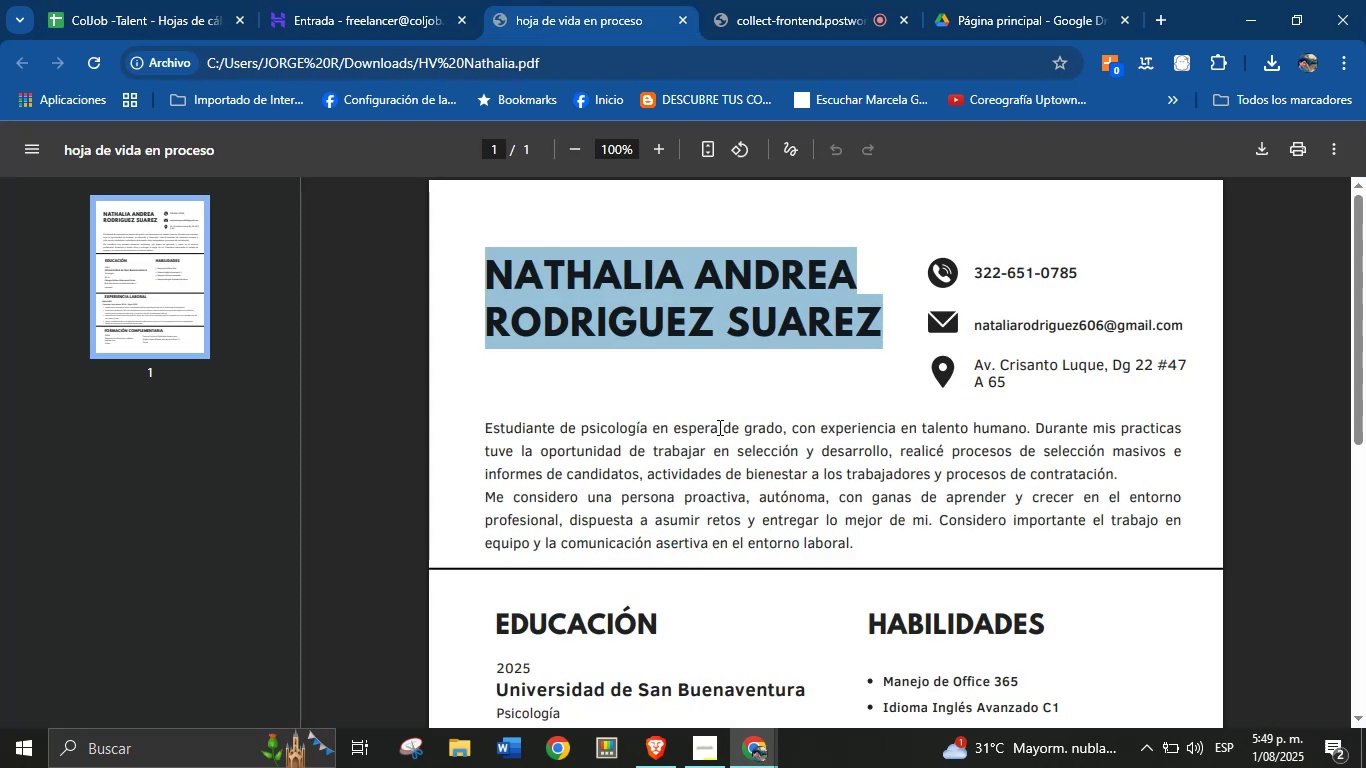 
left_click([721, 439])
 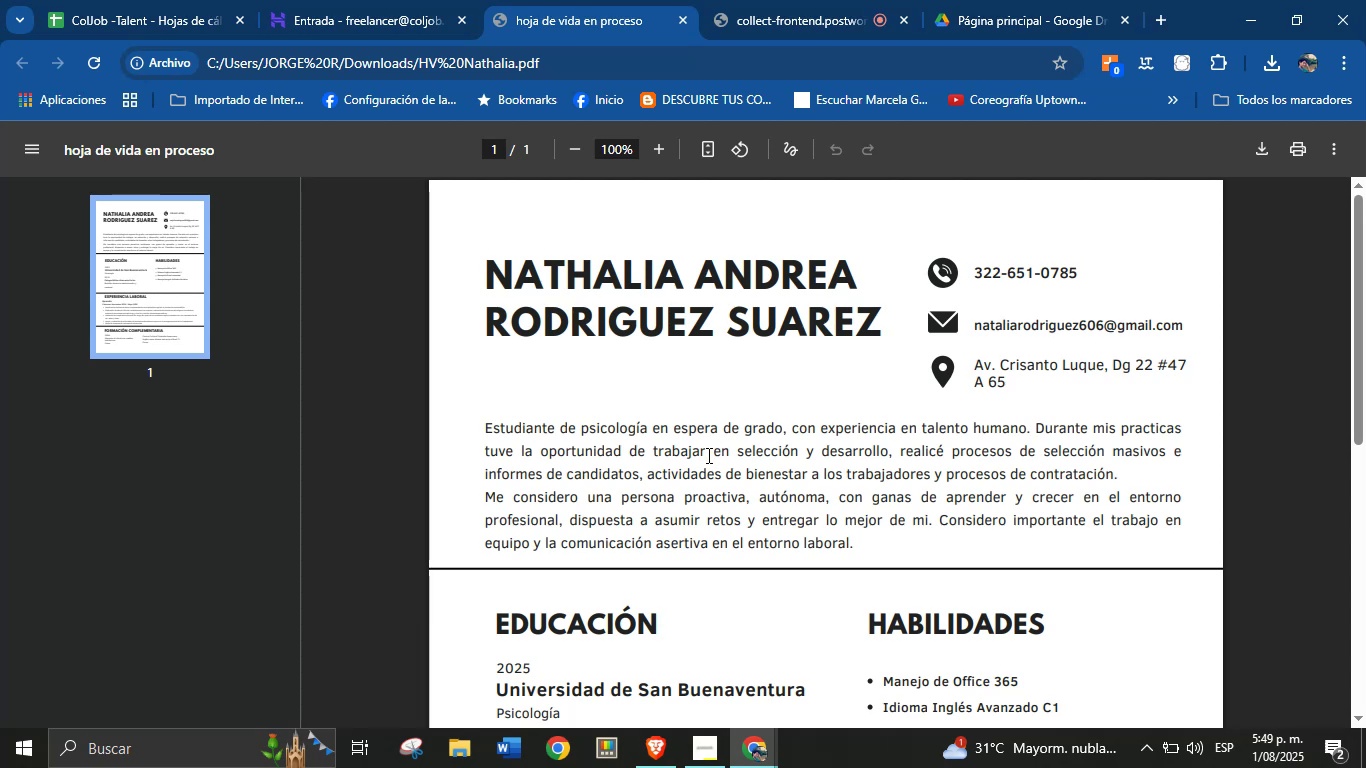 
wait(9.48)
 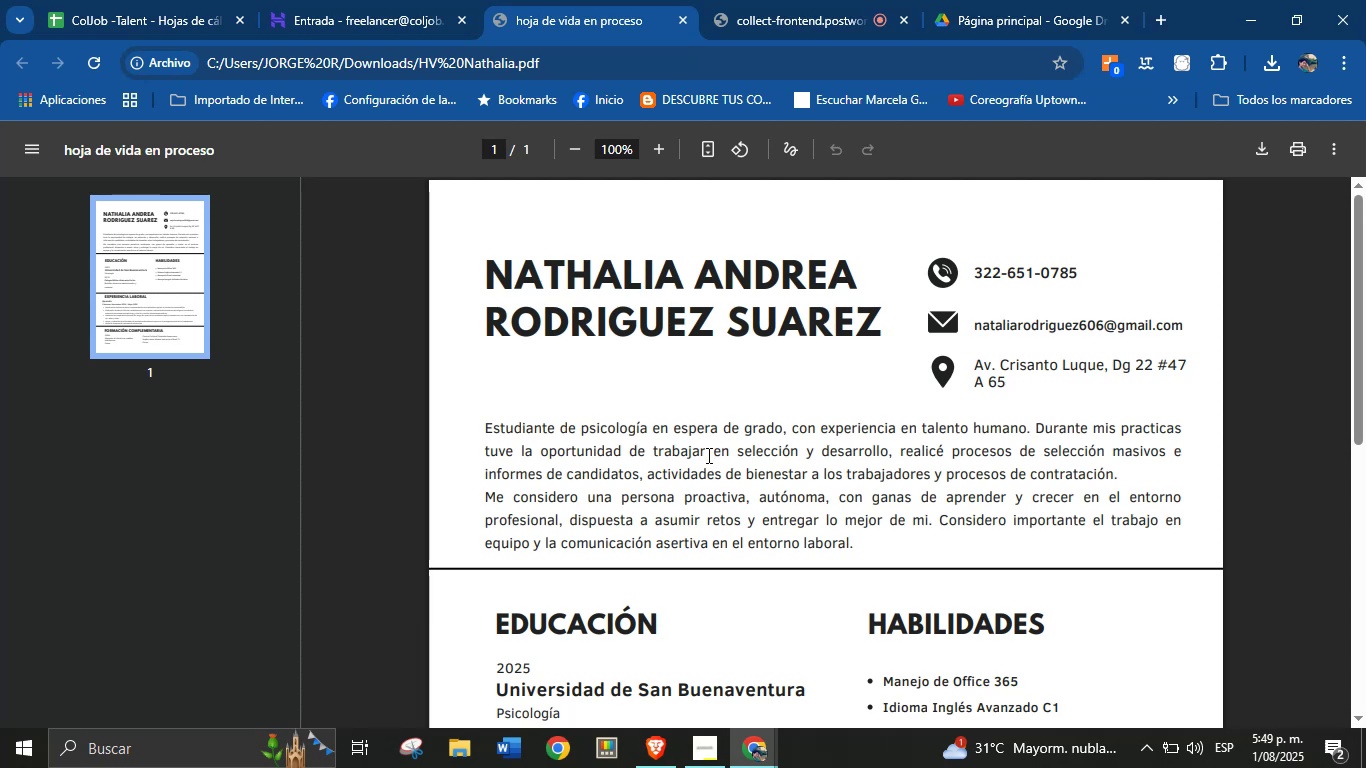 
right_click([1006, 321])
 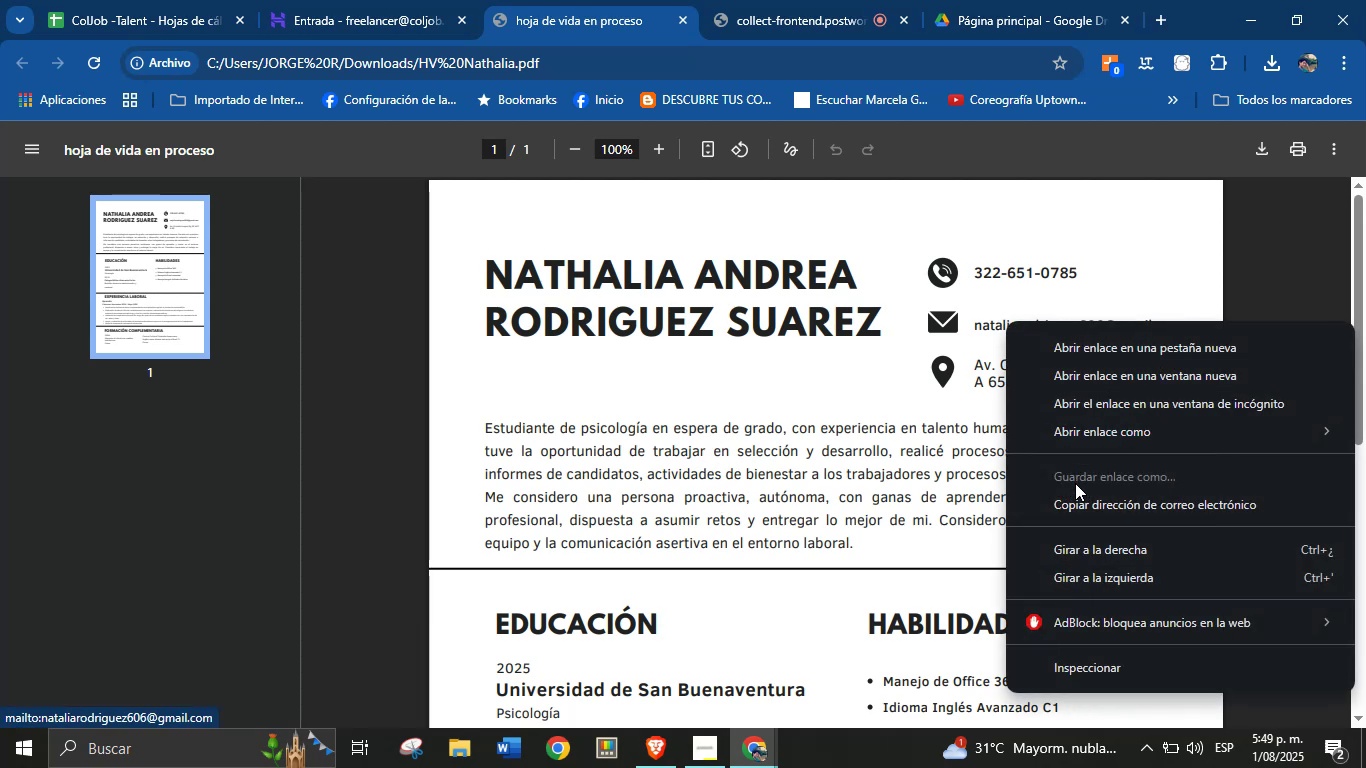 
left_click([1077, 499])
 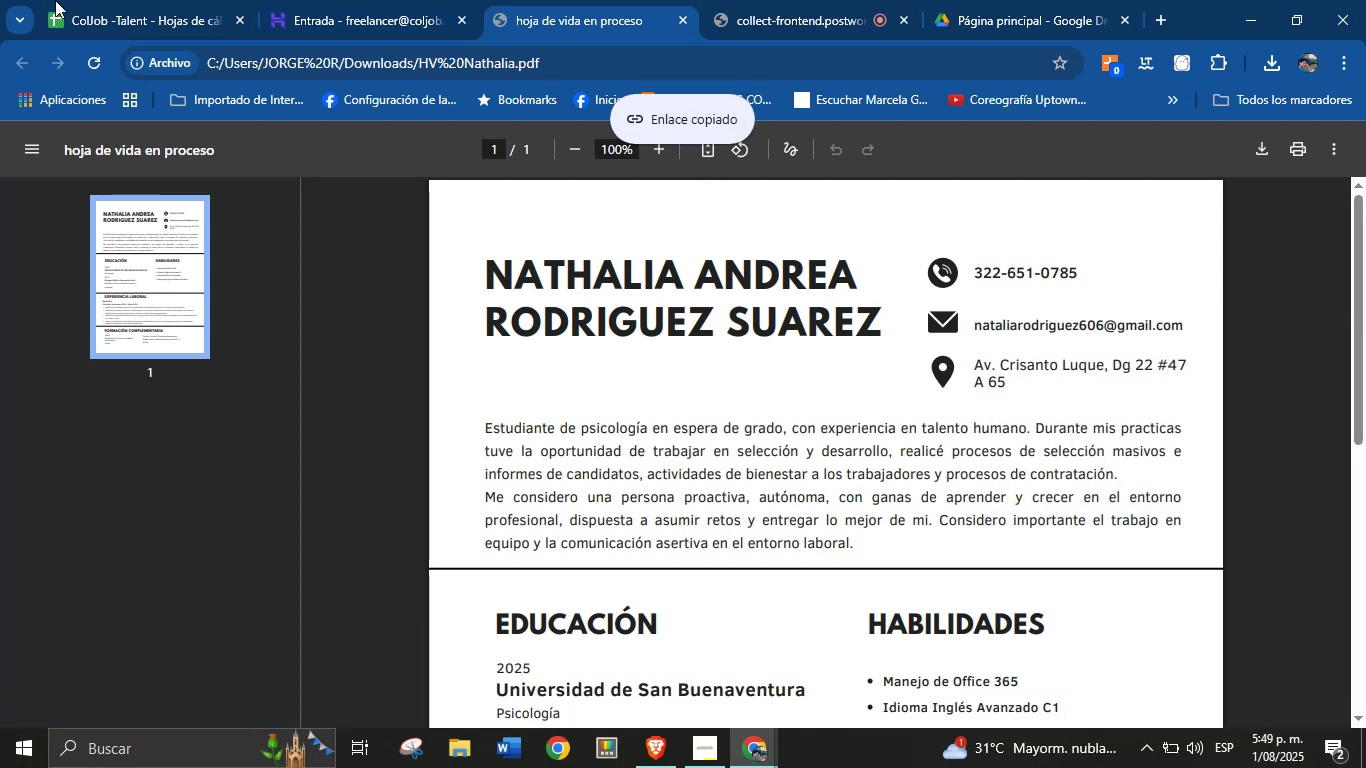 
left_click([109, 0])
 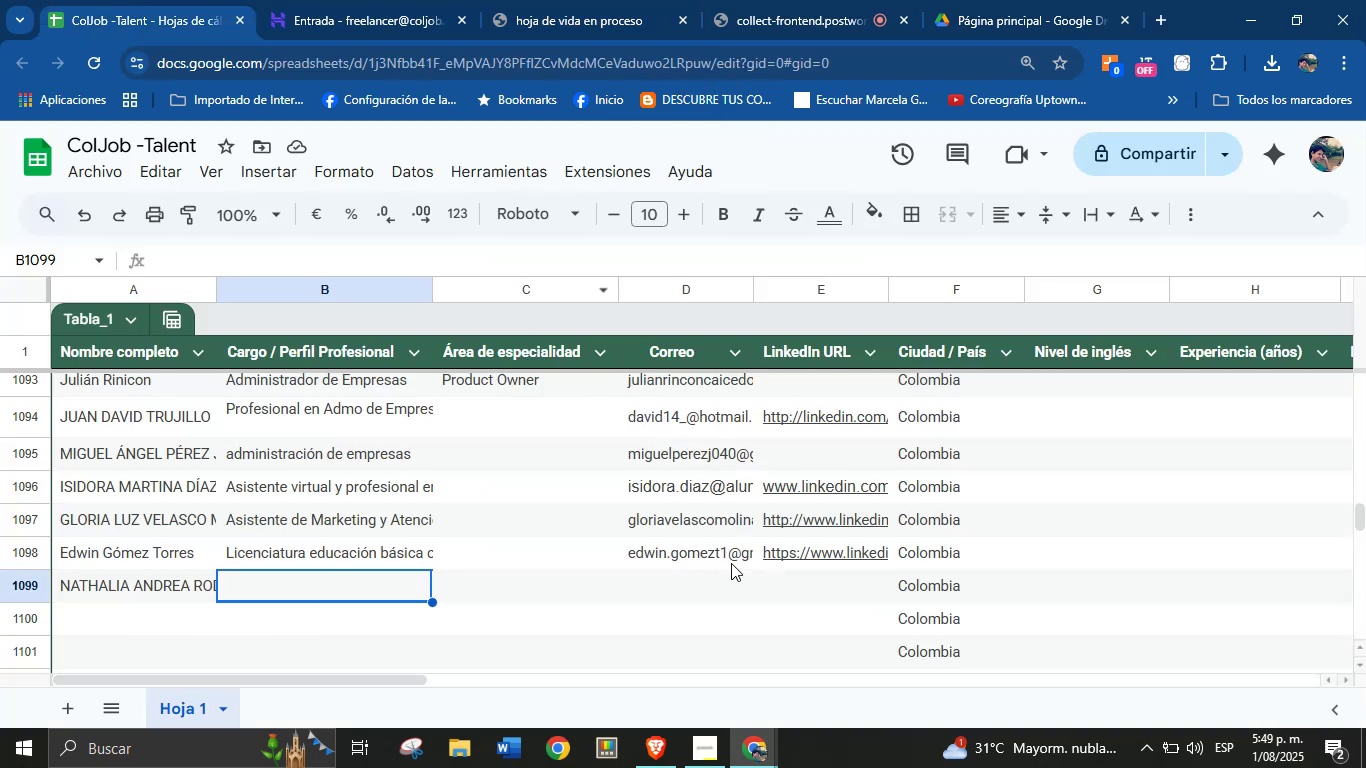 
left_click([718, 586])
 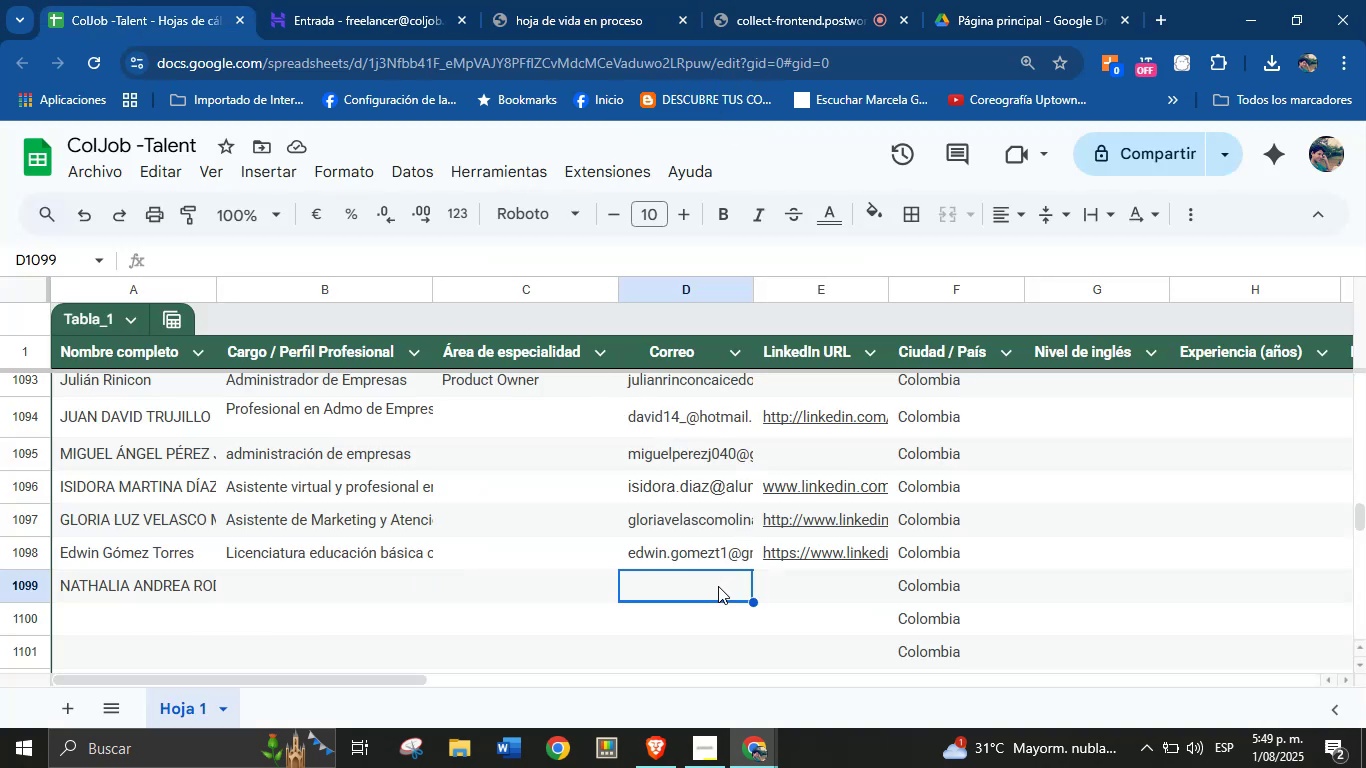 
key(Control+V)
 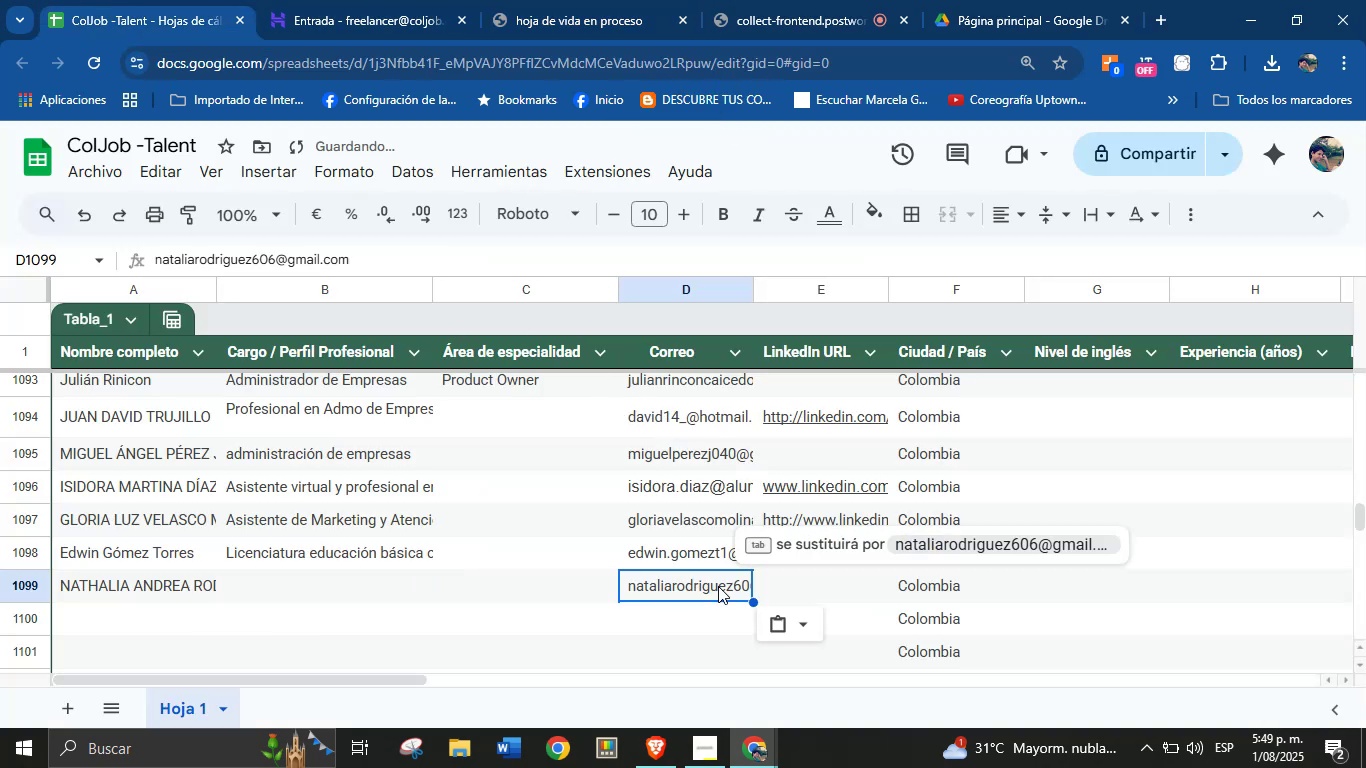 
key(Enter)
 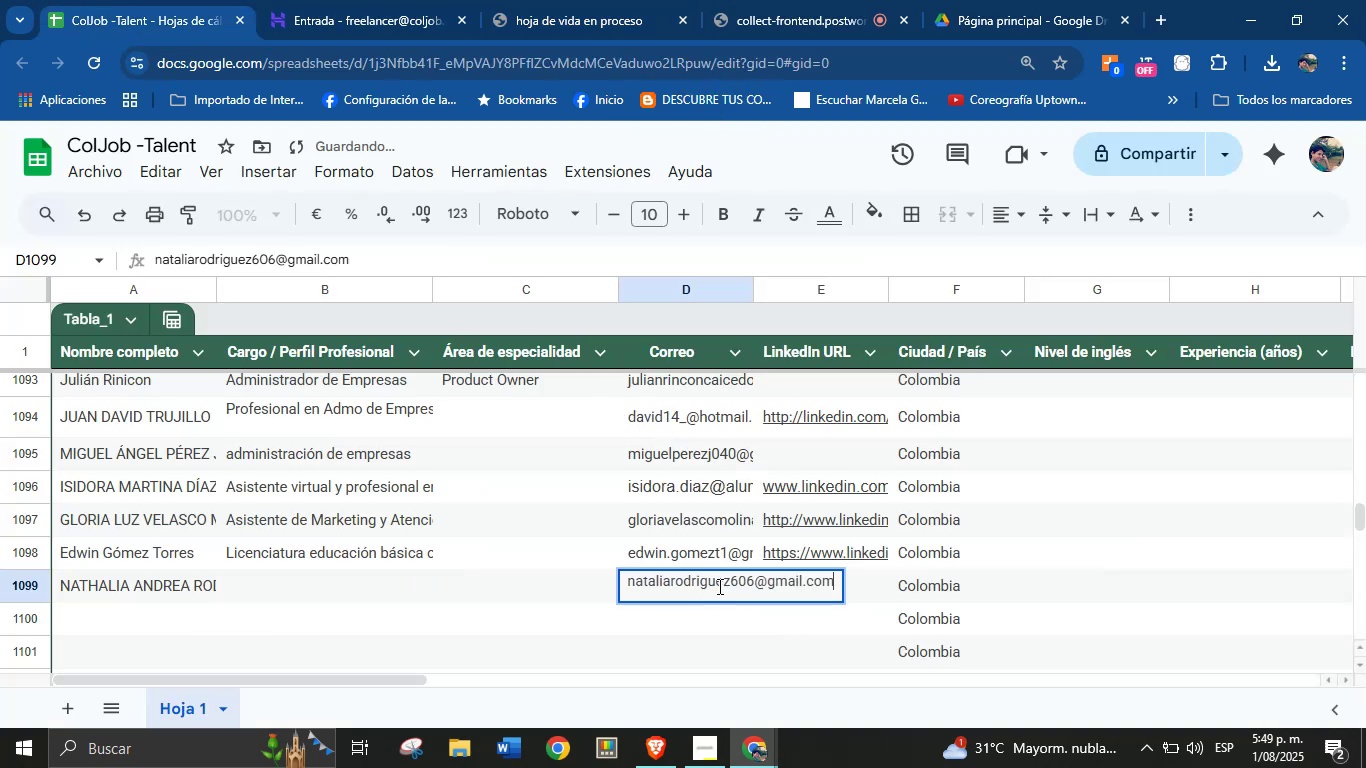 
key(Enter)
 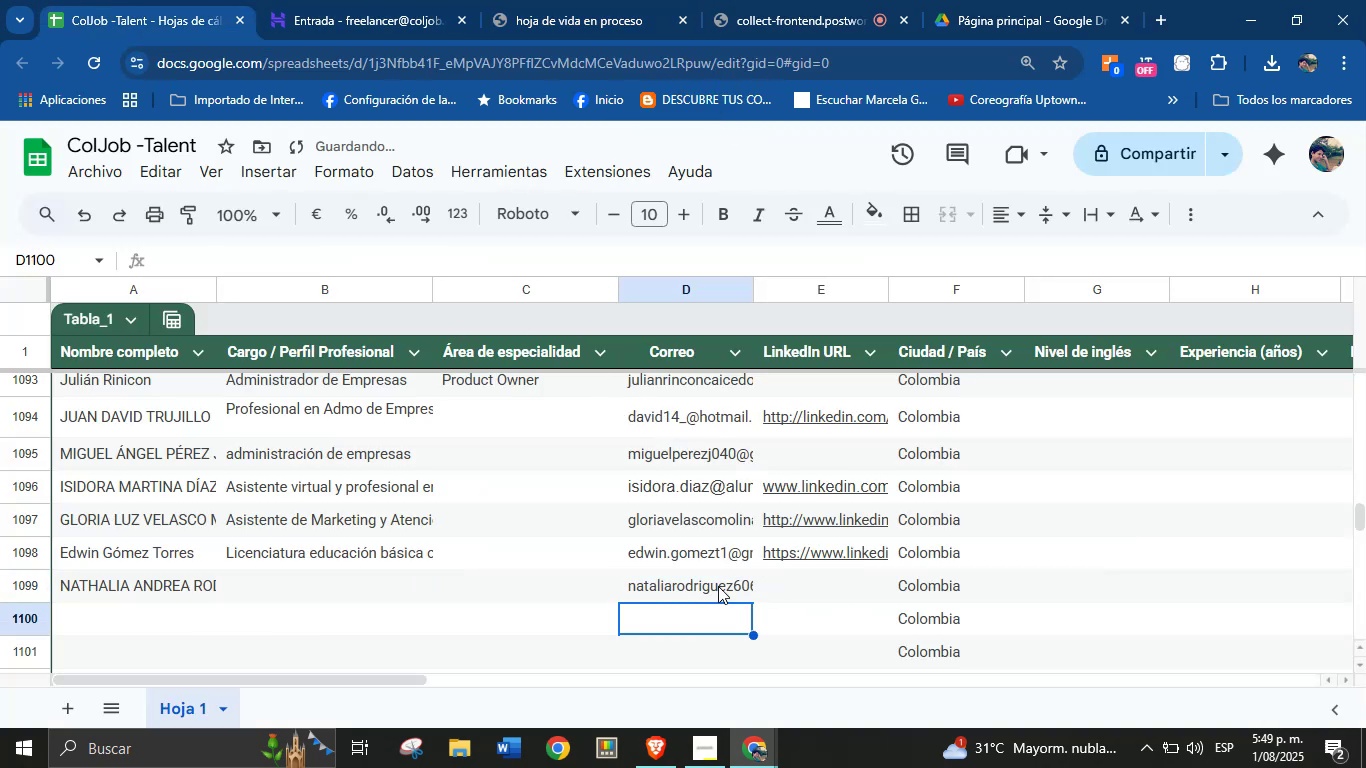 
left_click([819, 599])
 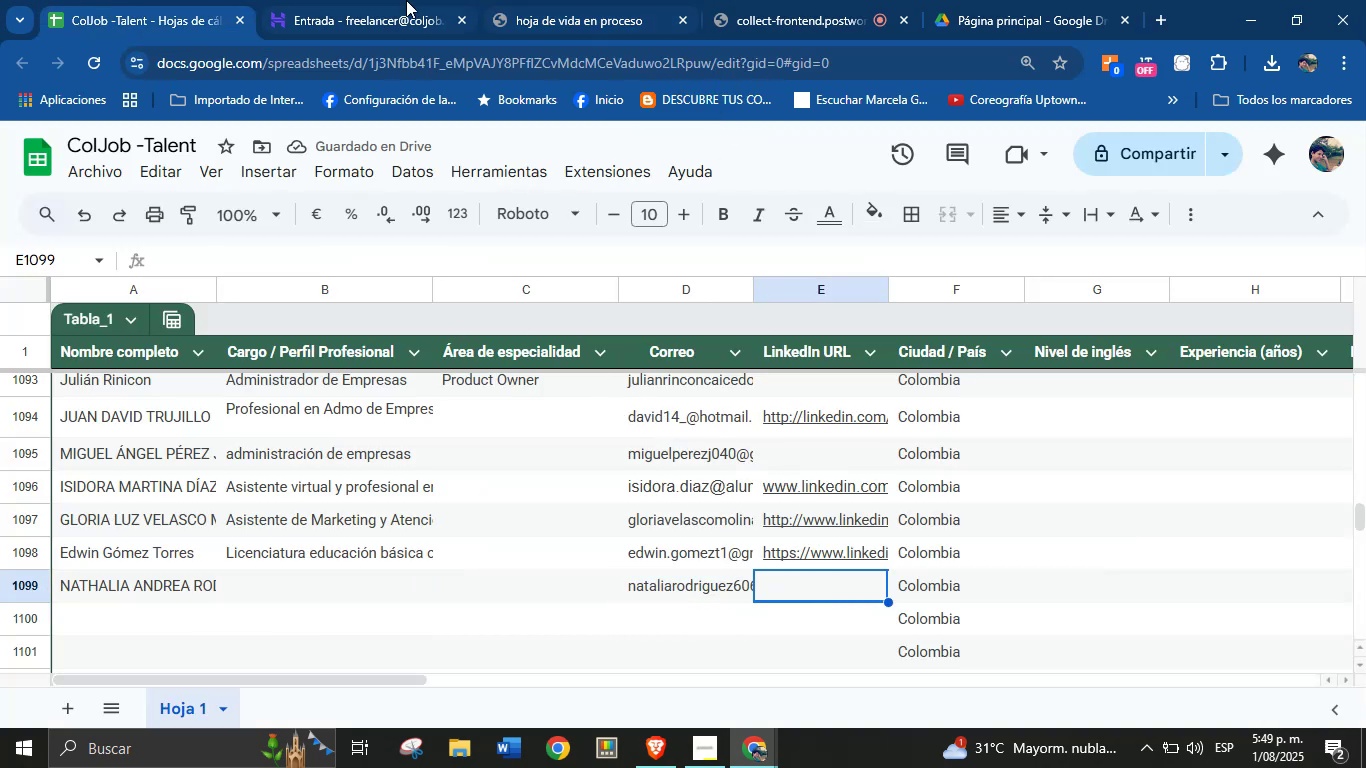 
left_click([534, 0])
 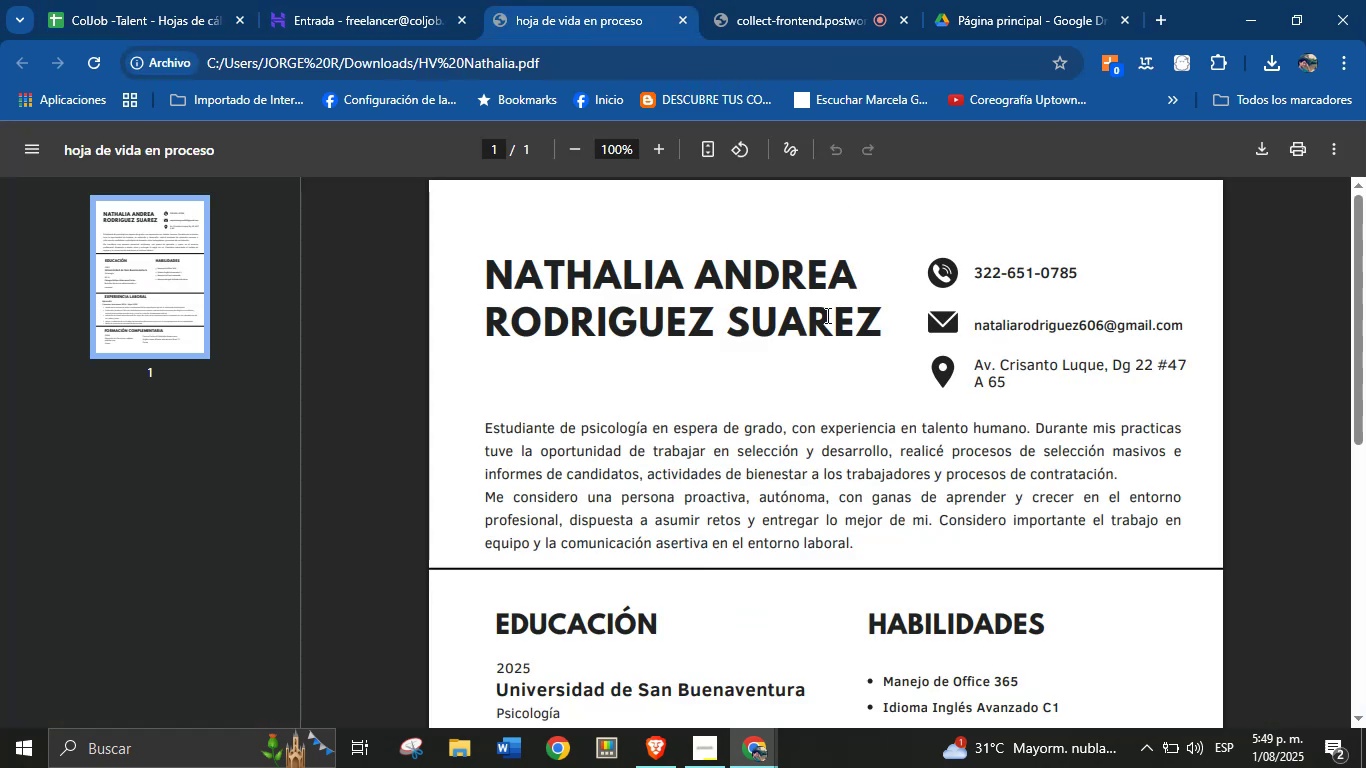 
scroll: coordinate [689, 397], scroll_direction: down, amount: 5.0
 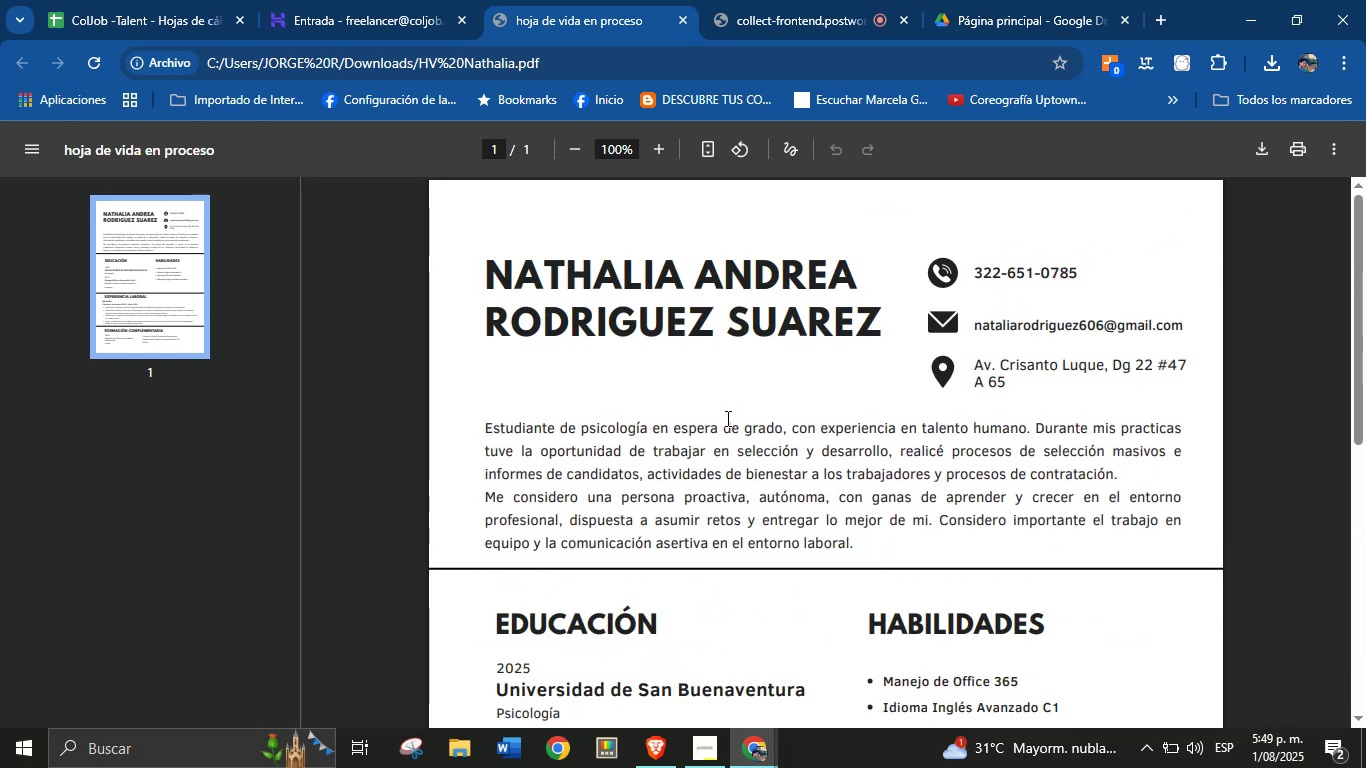 
scroll: coordinate [726, 418], scroll_direction: up, amount: 1.0
 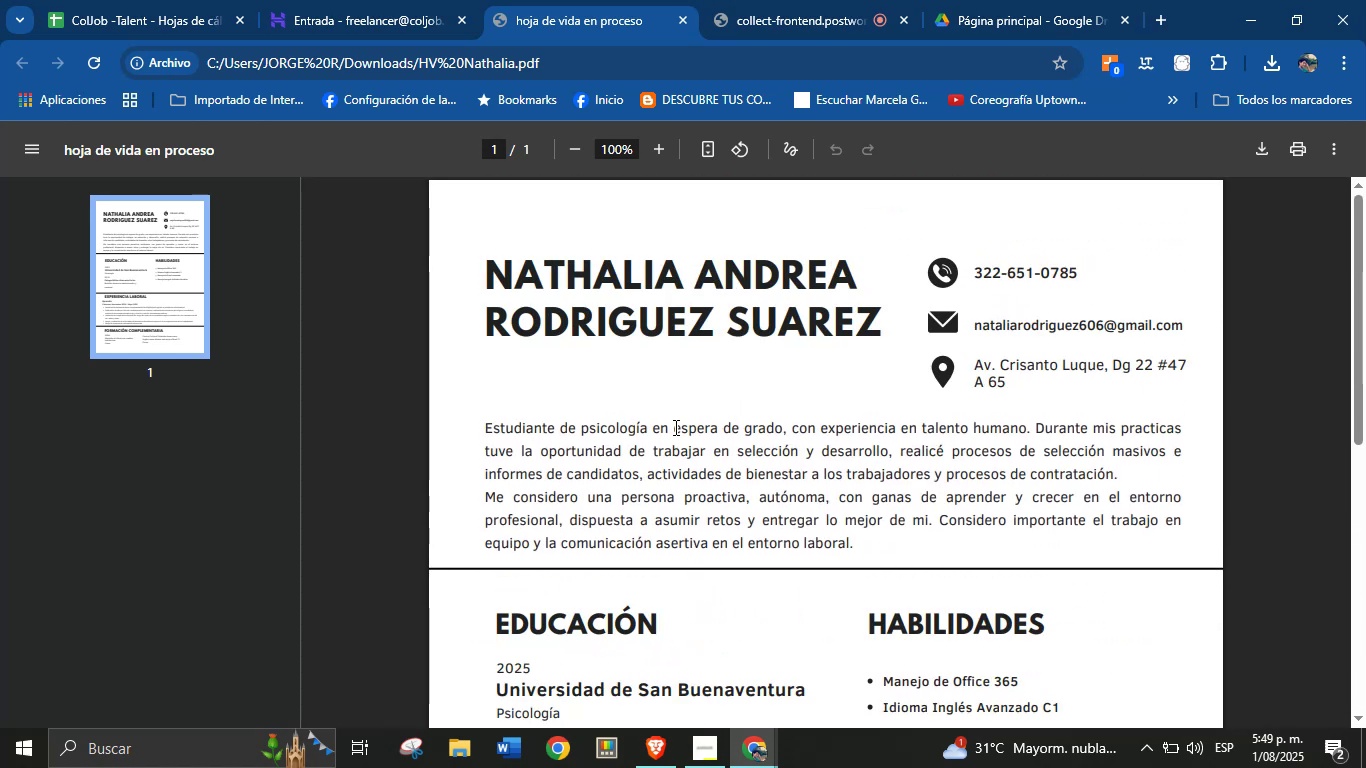 
scroll: coordinate [683, 430], scroll_direction: down, amount: 1.0
 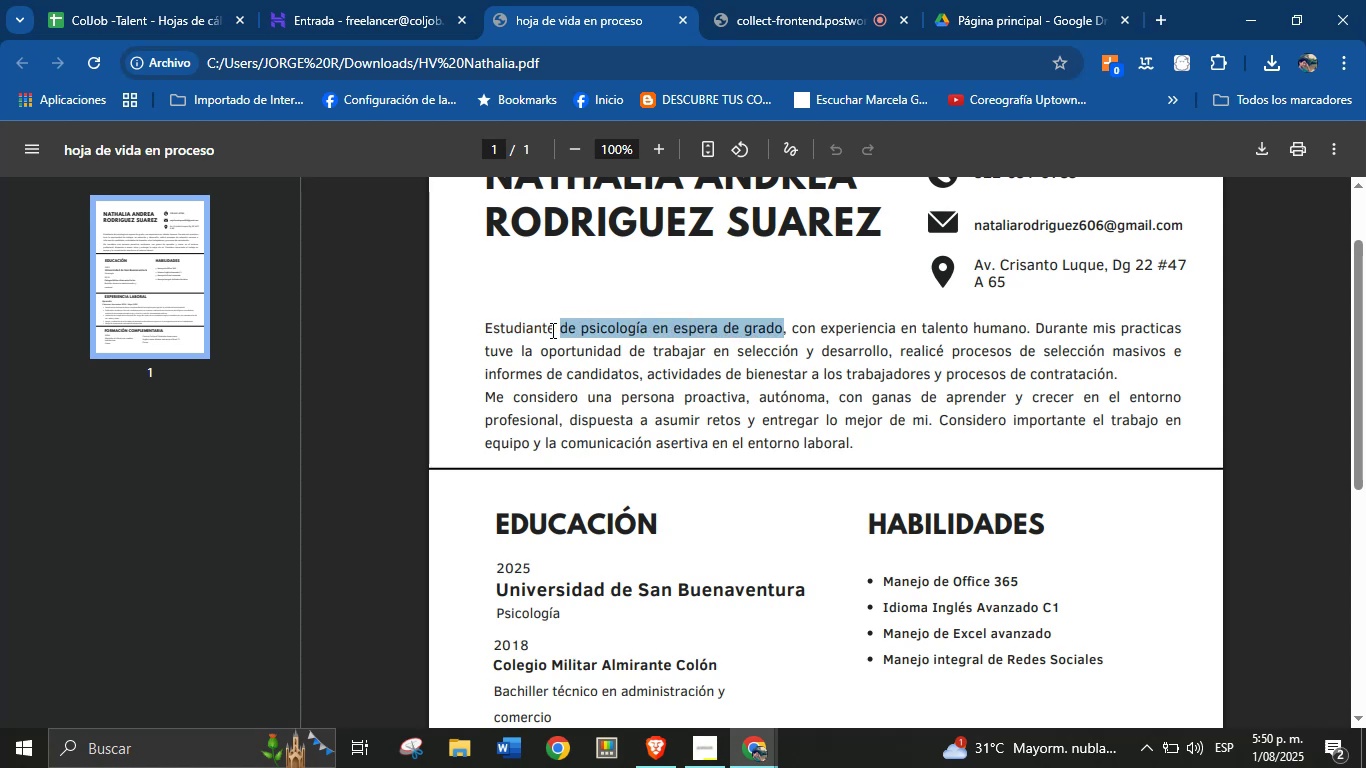 
wait(5.24)
 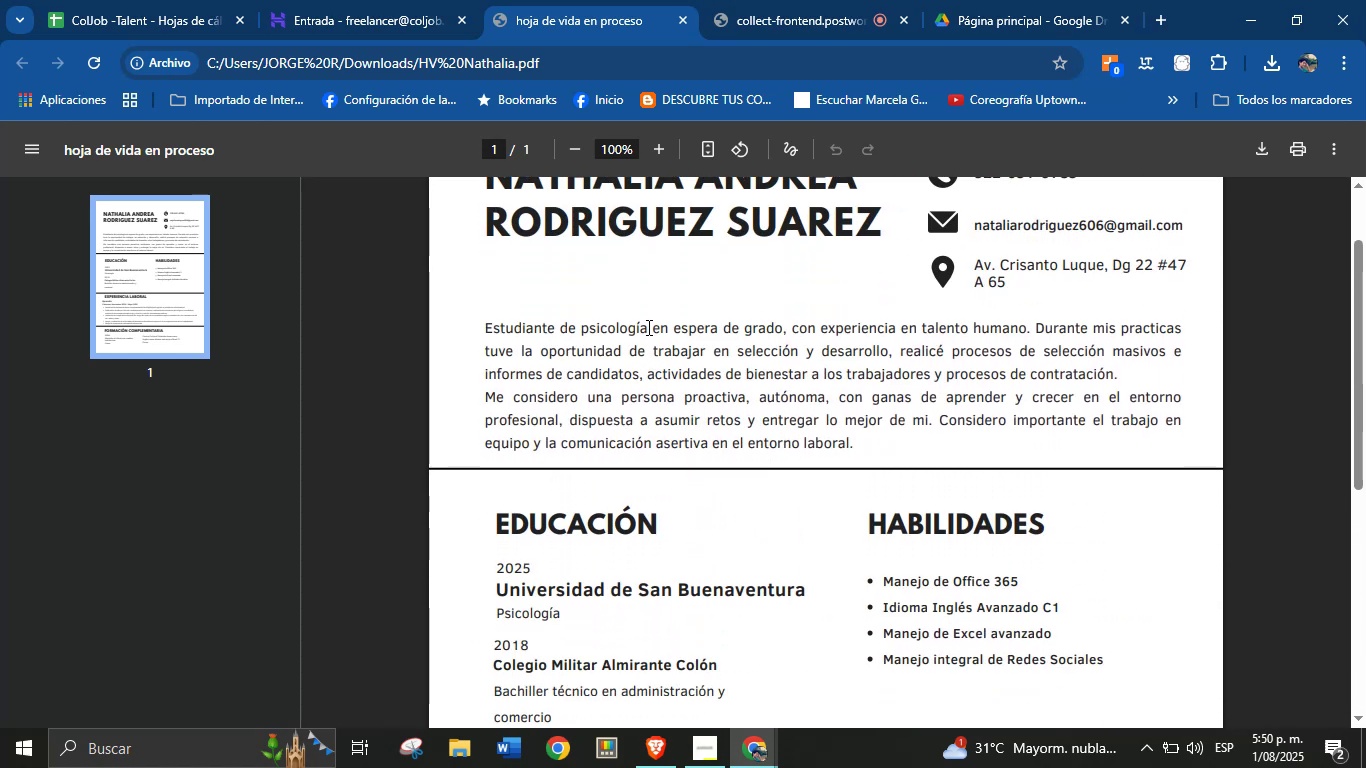 
key(Control+C)
 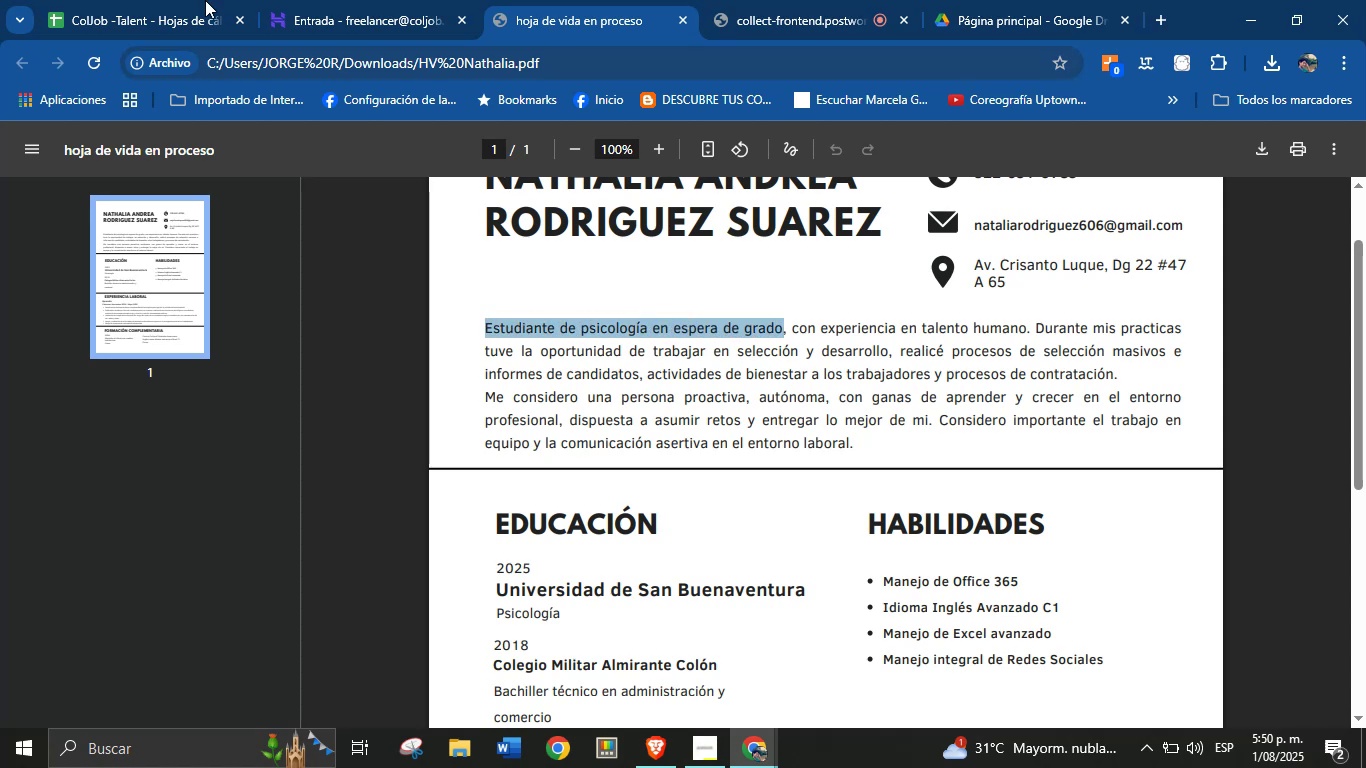 
left_click([164, 0])
 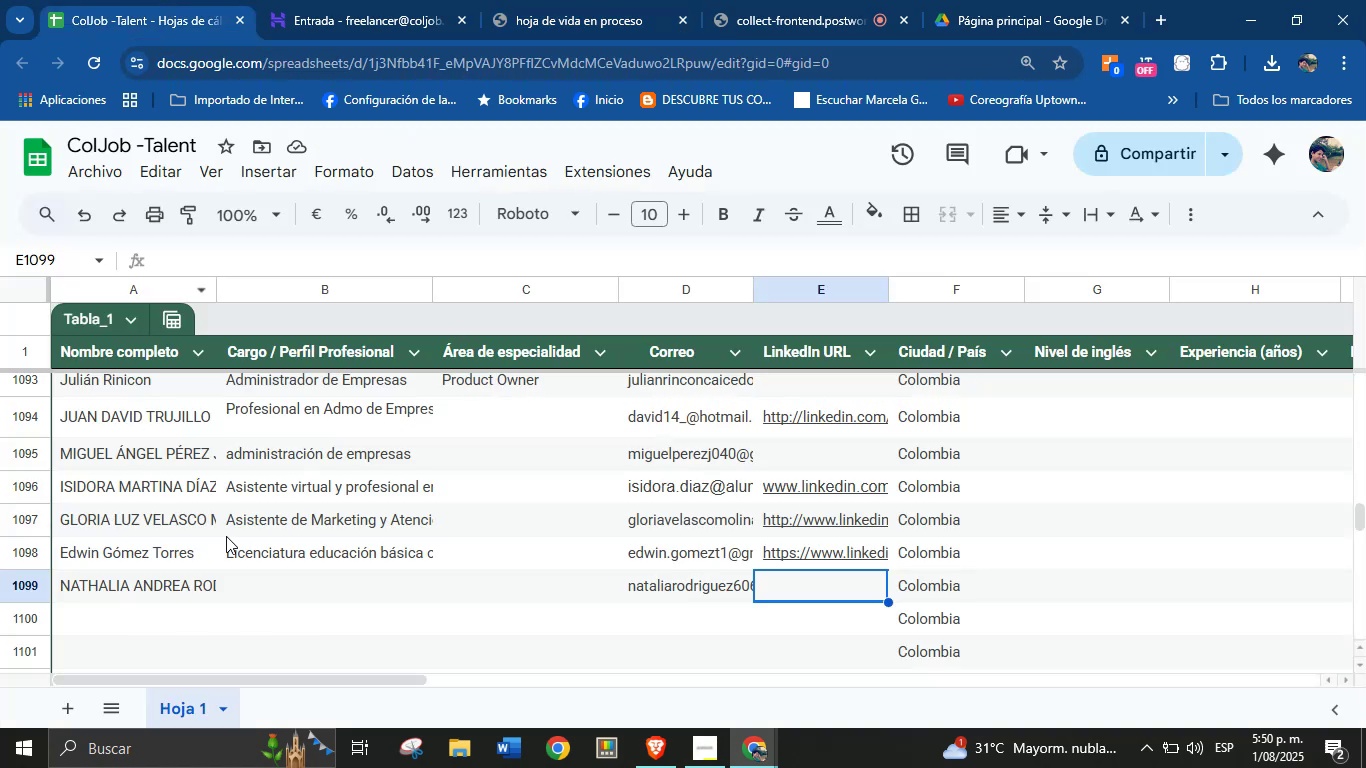 
left_click([289, 588])
 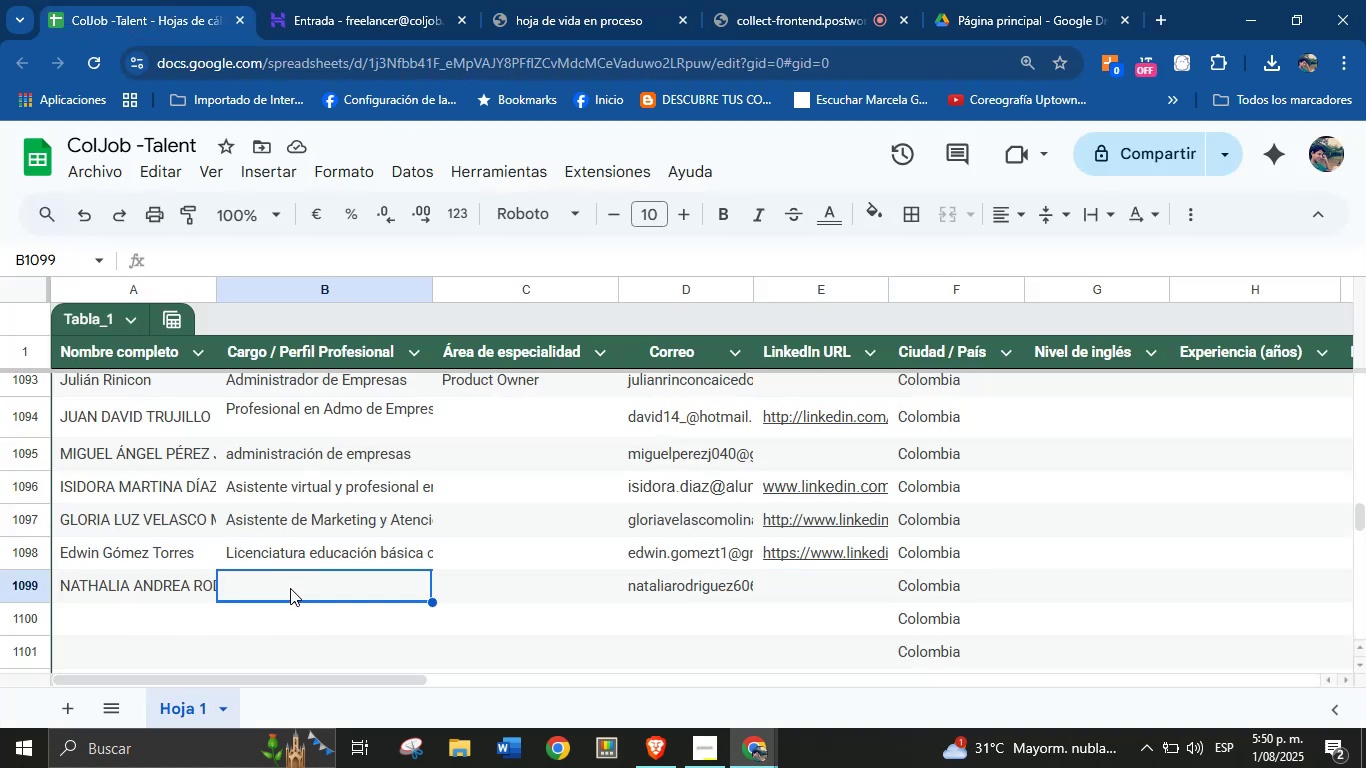 
key(Control+V)
 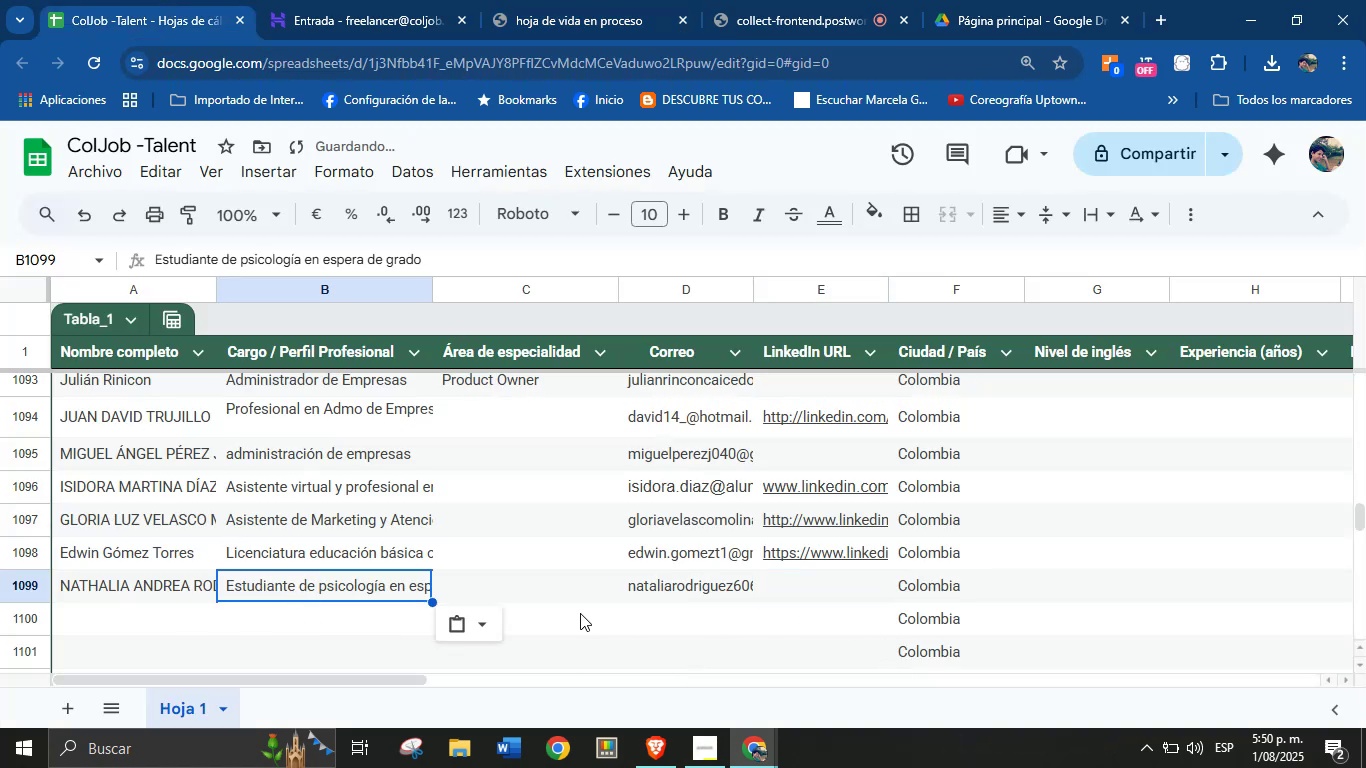 
left_click([117, 616])
 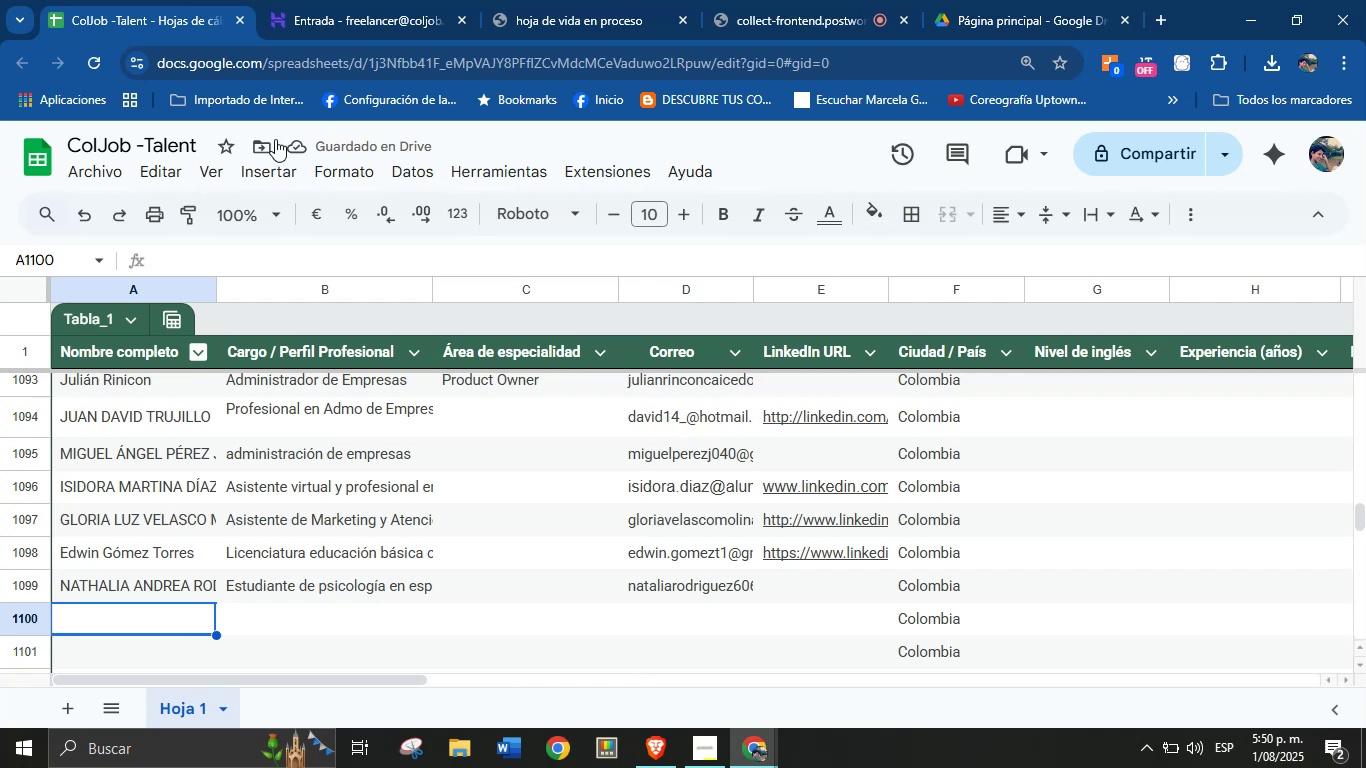 
left_click([323, 0])
 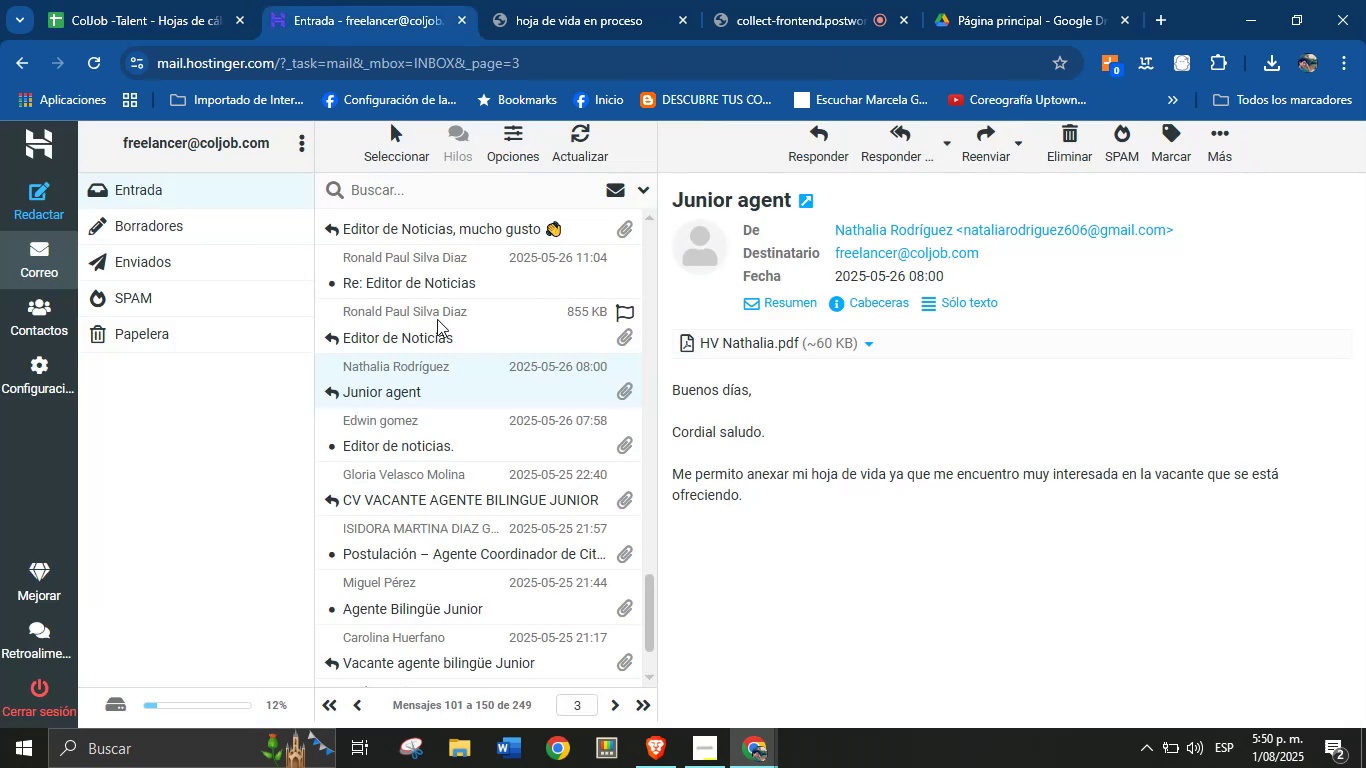 
left_click([437, 319])
 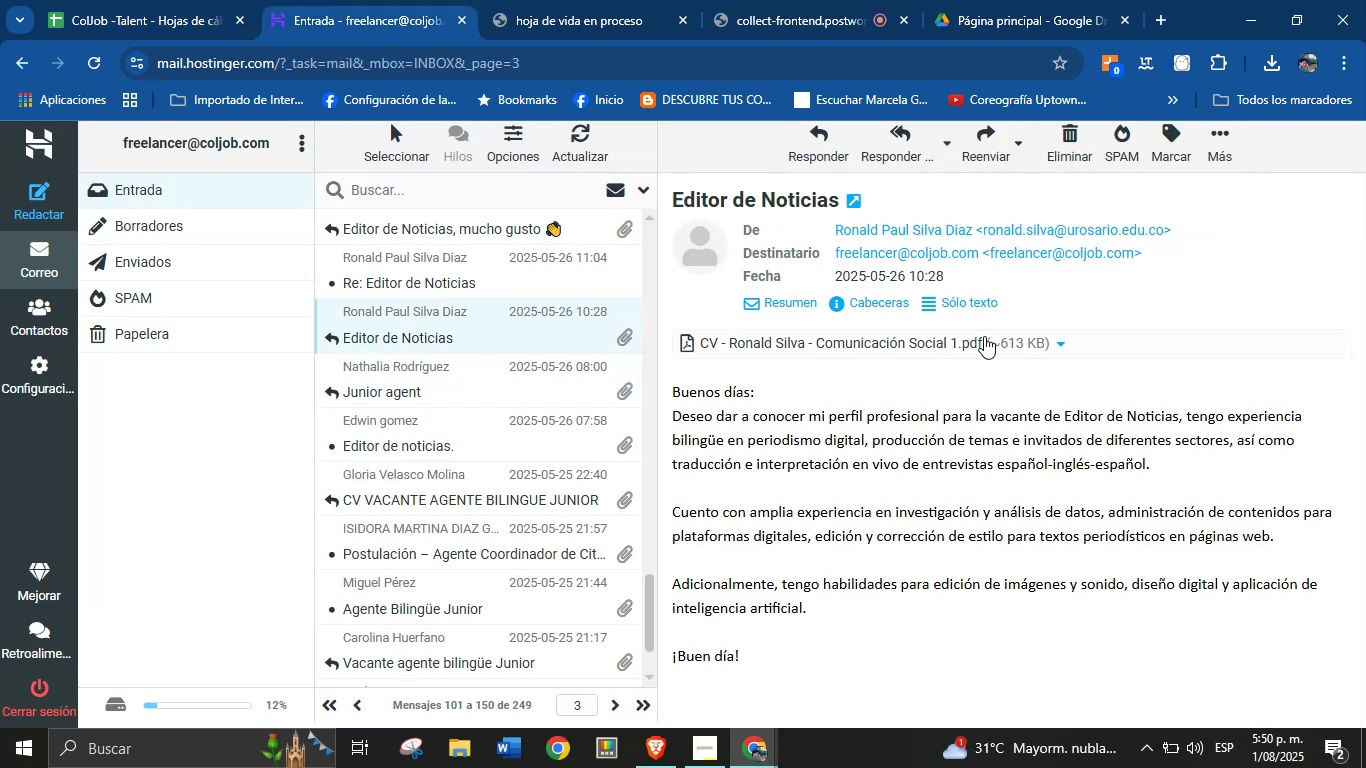 
left_click([1053, 341])
 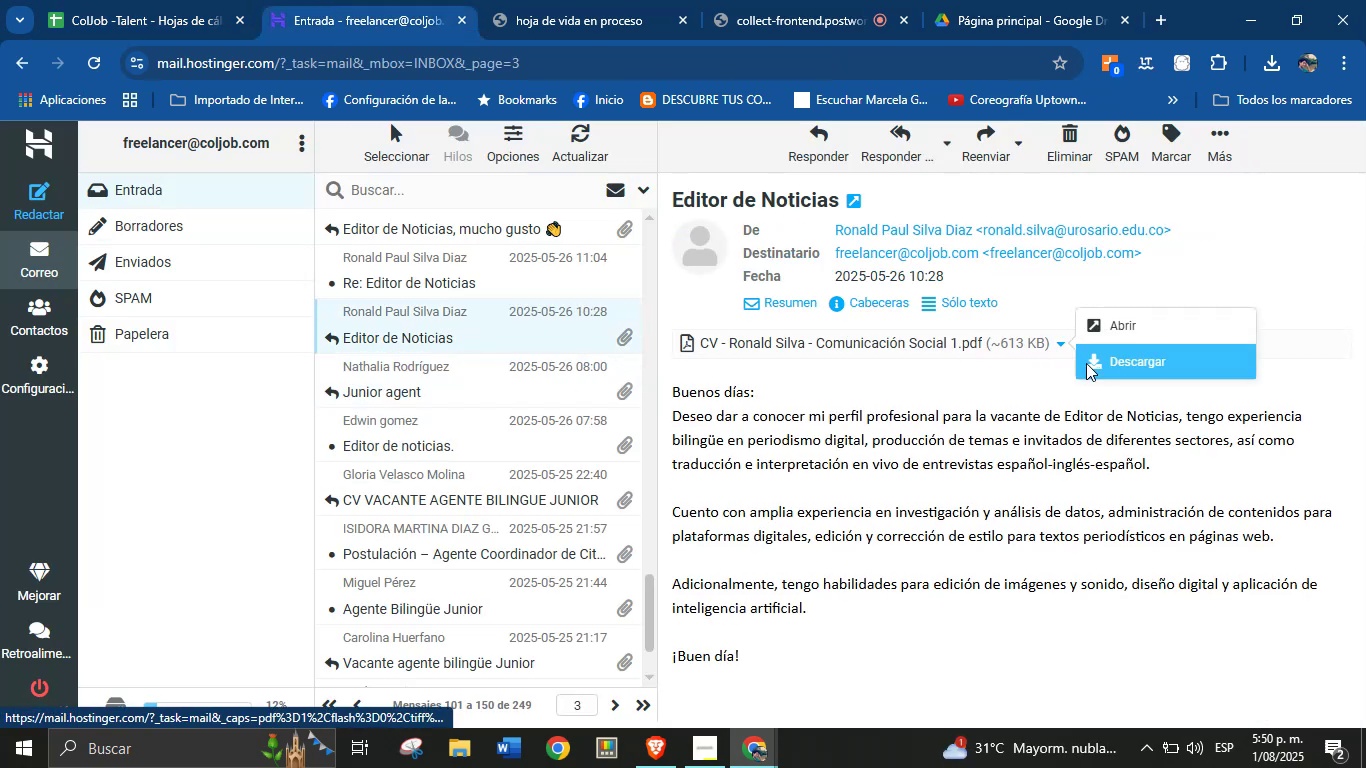 
left_click([1087, 362])
 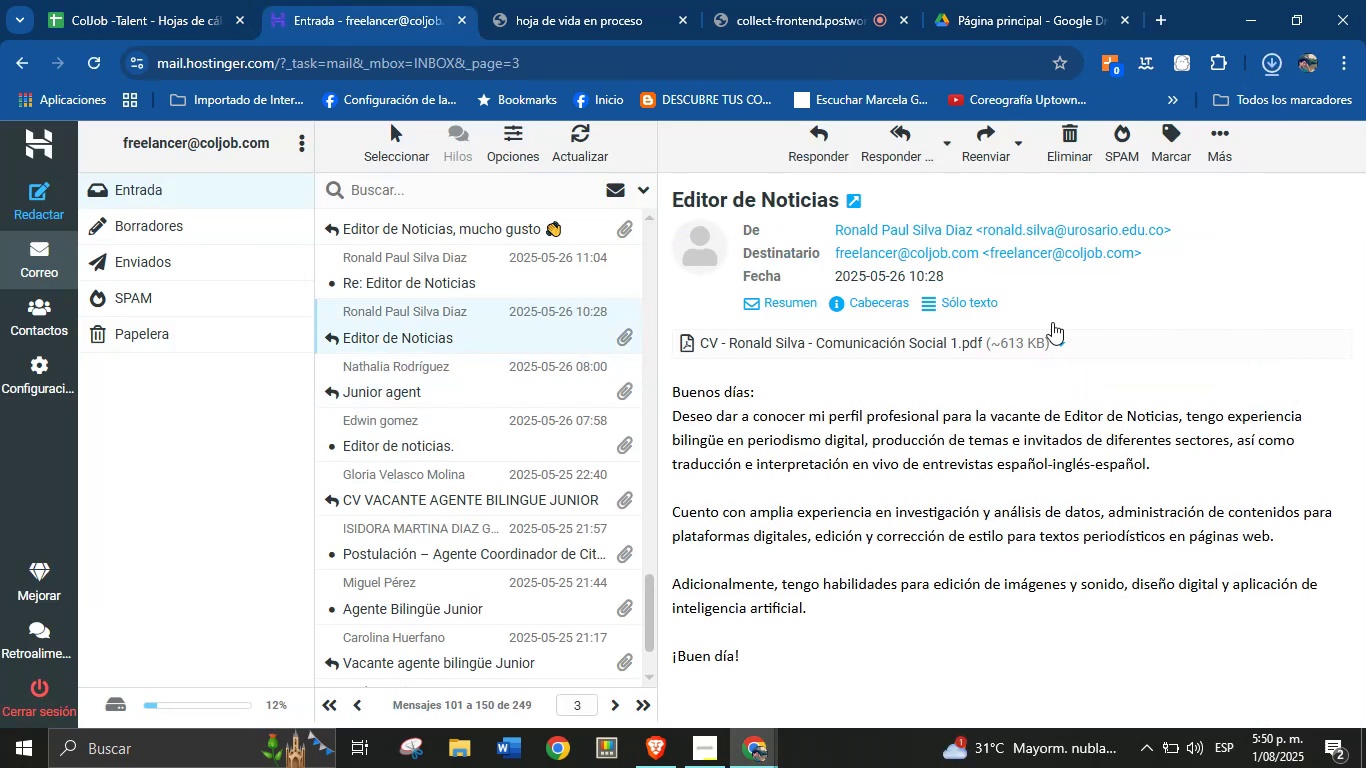 
left_click([1069, 126])
 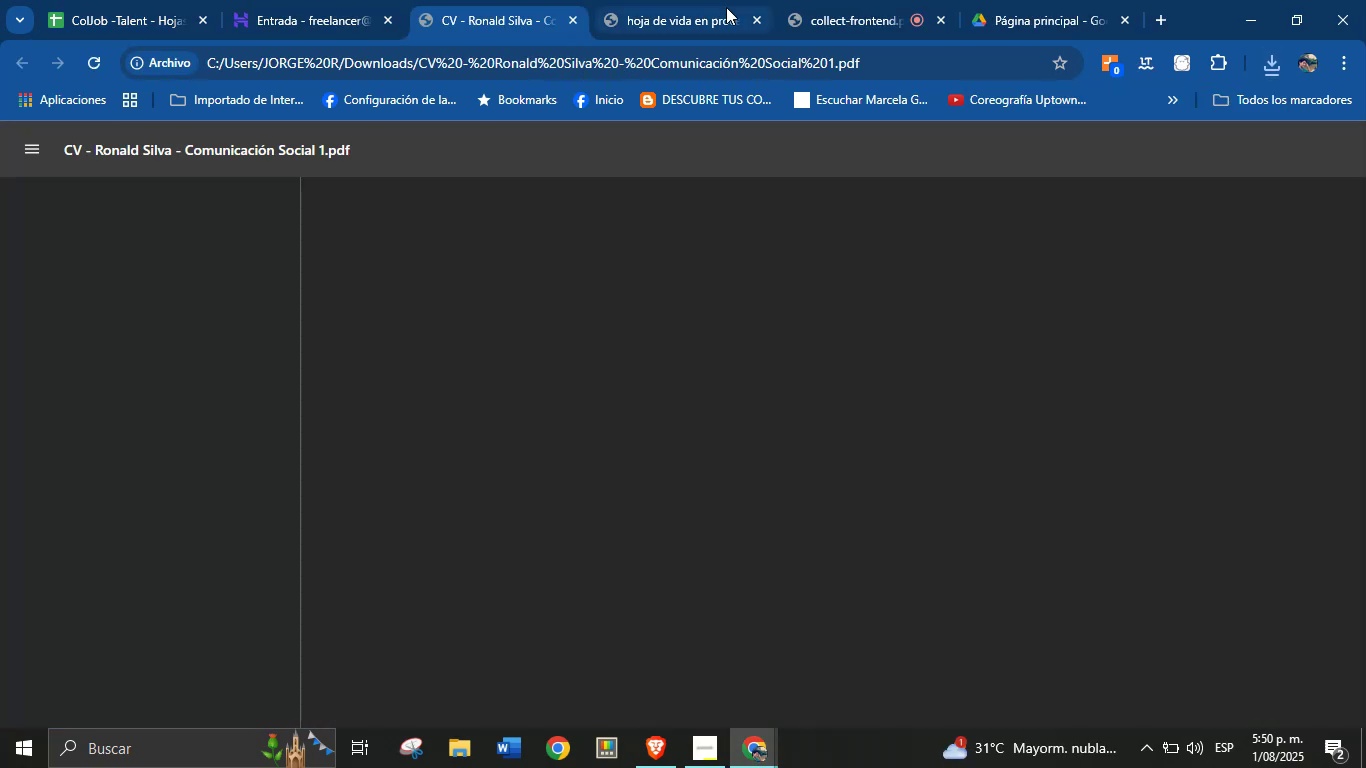 
left_click([757, 18])
 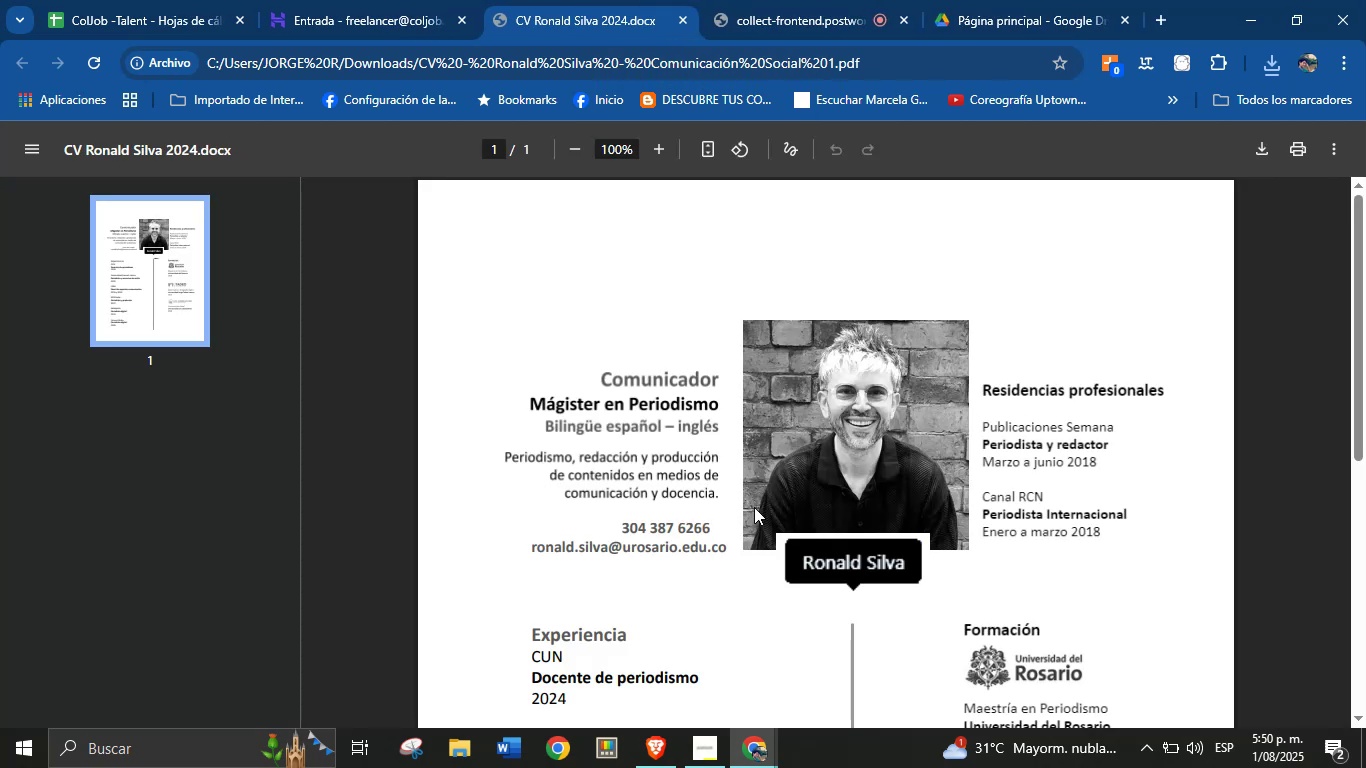 
left_click([387, 0])
 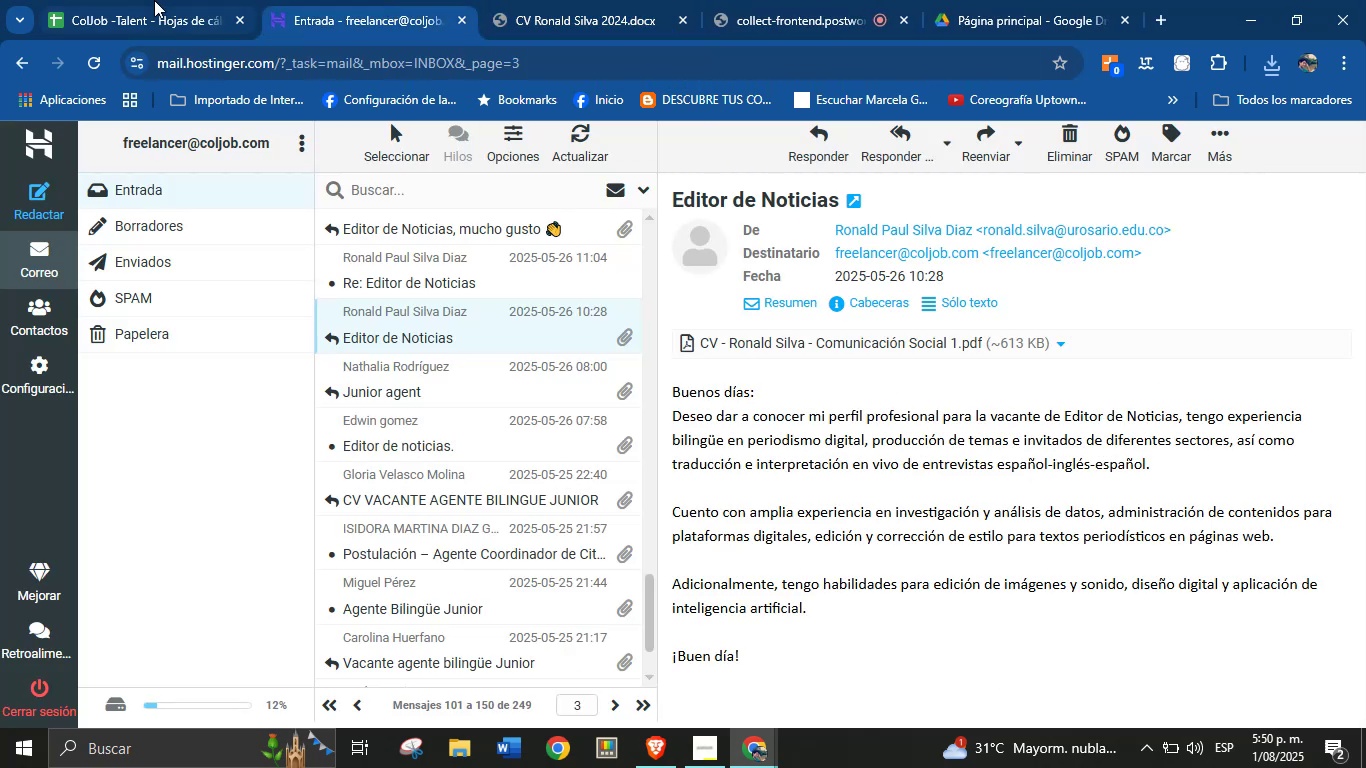 
left_click([117, 0])
 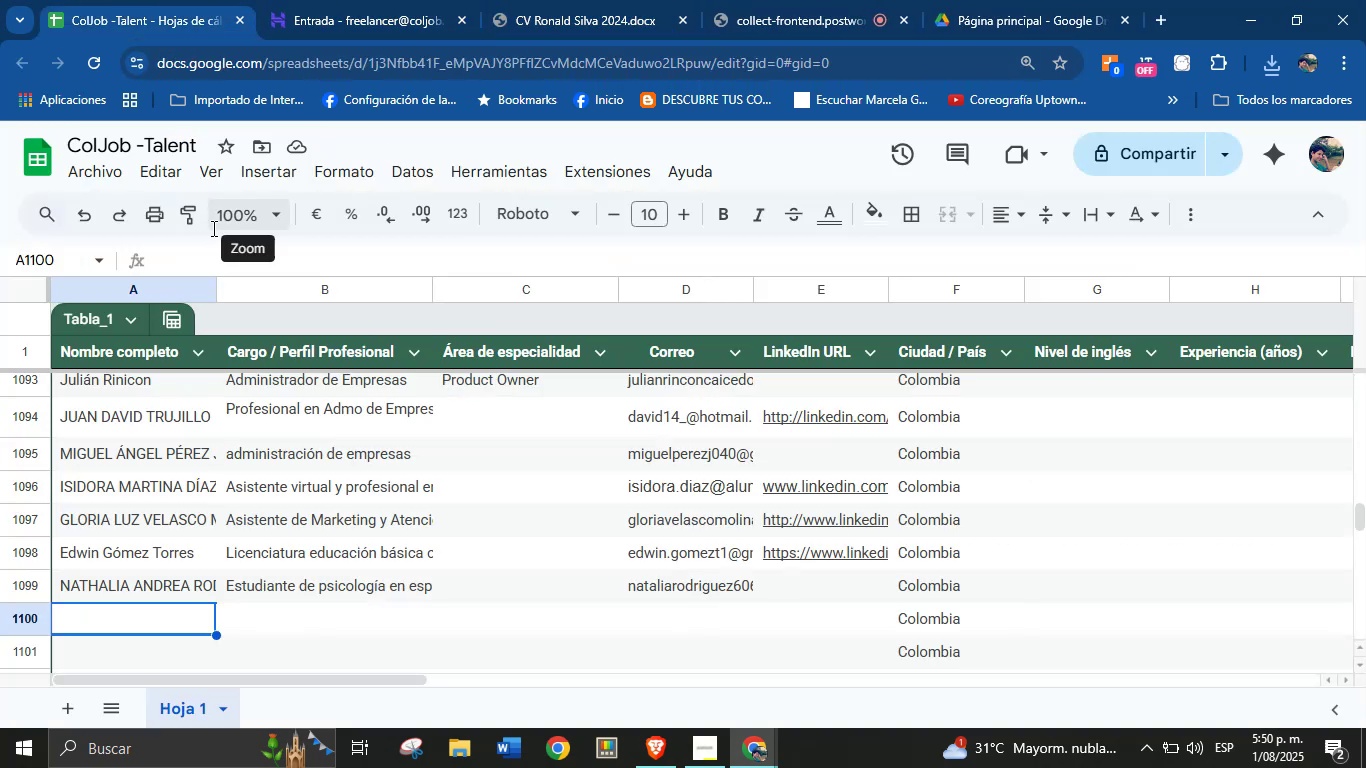 
type(Ronald Silva)
key(Tab)
 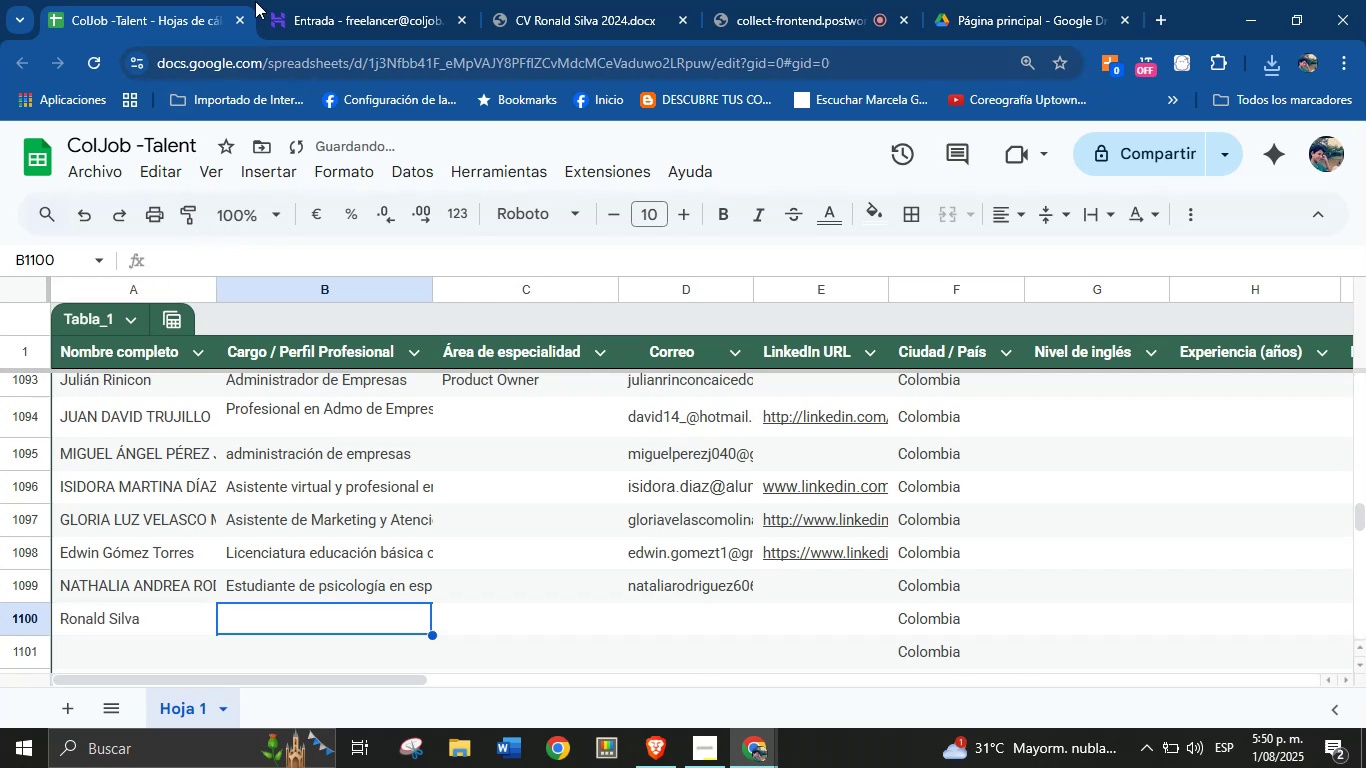 
left_click([545, 0])
 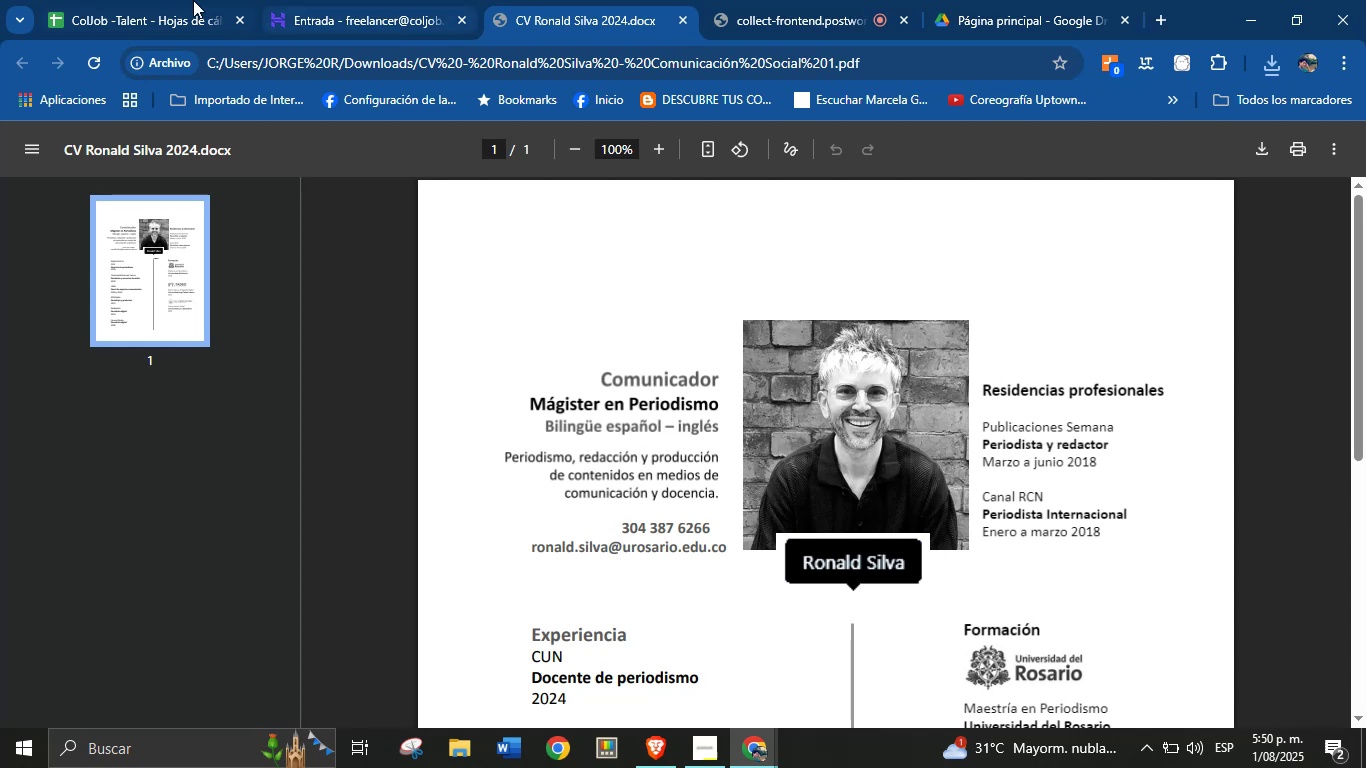 
left_click([122, 0])
 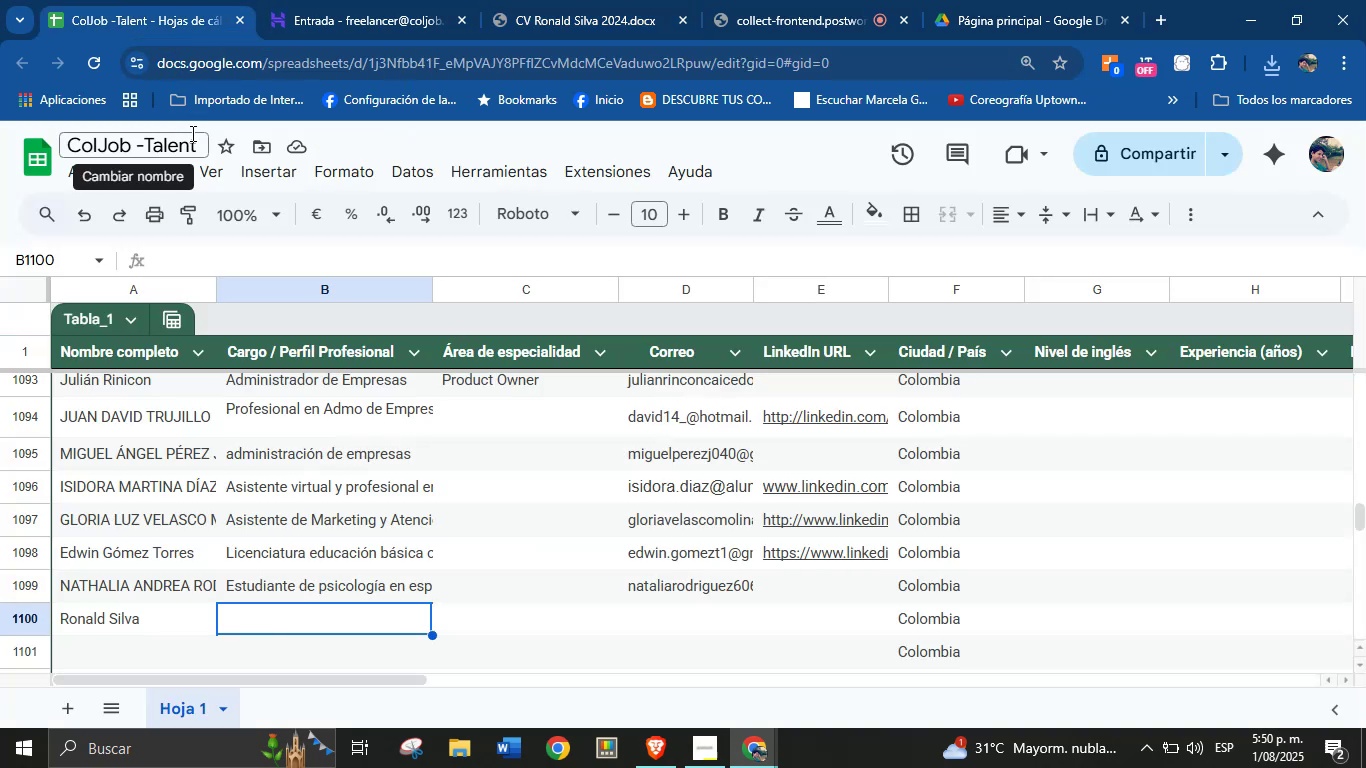 
type(Comunicador)
key(Tab)
type(Periodismo)
 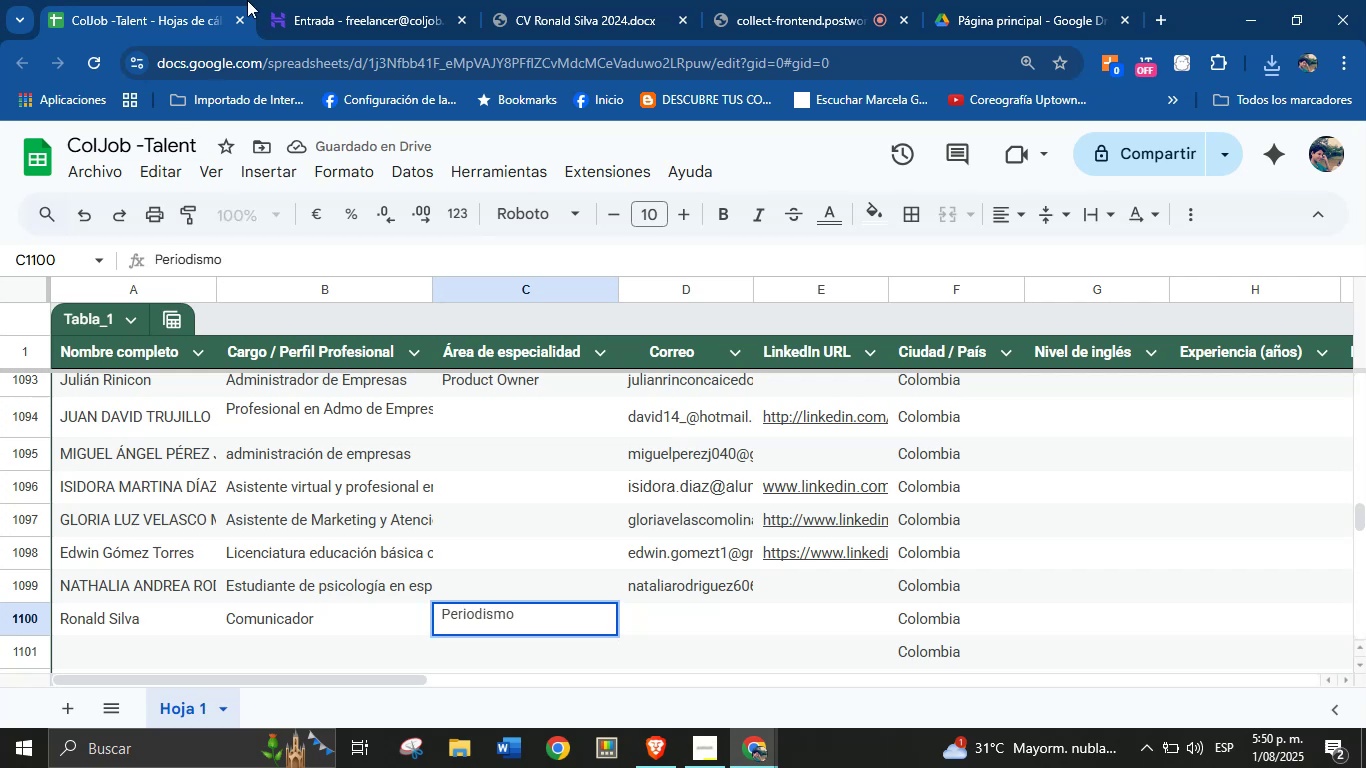 
left_click([550, 0])
 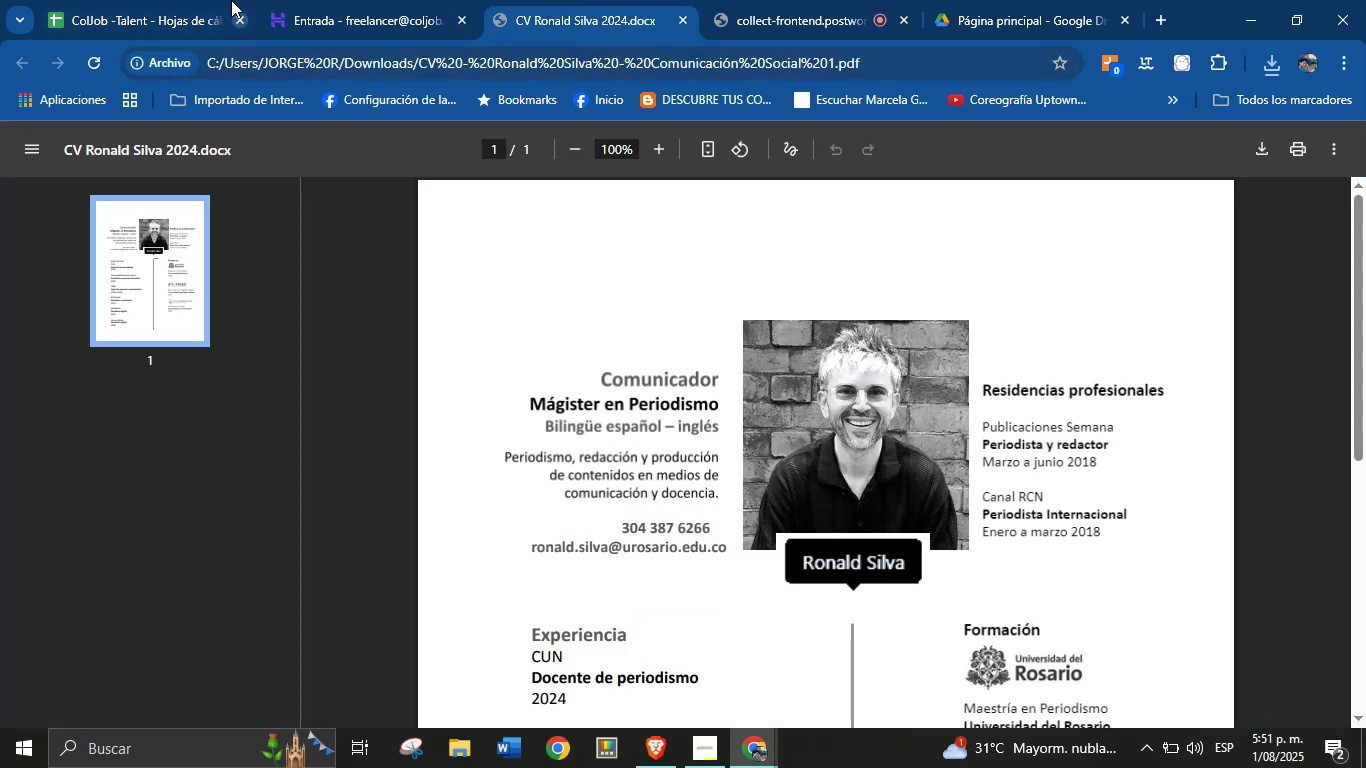 
wait(7.34)
 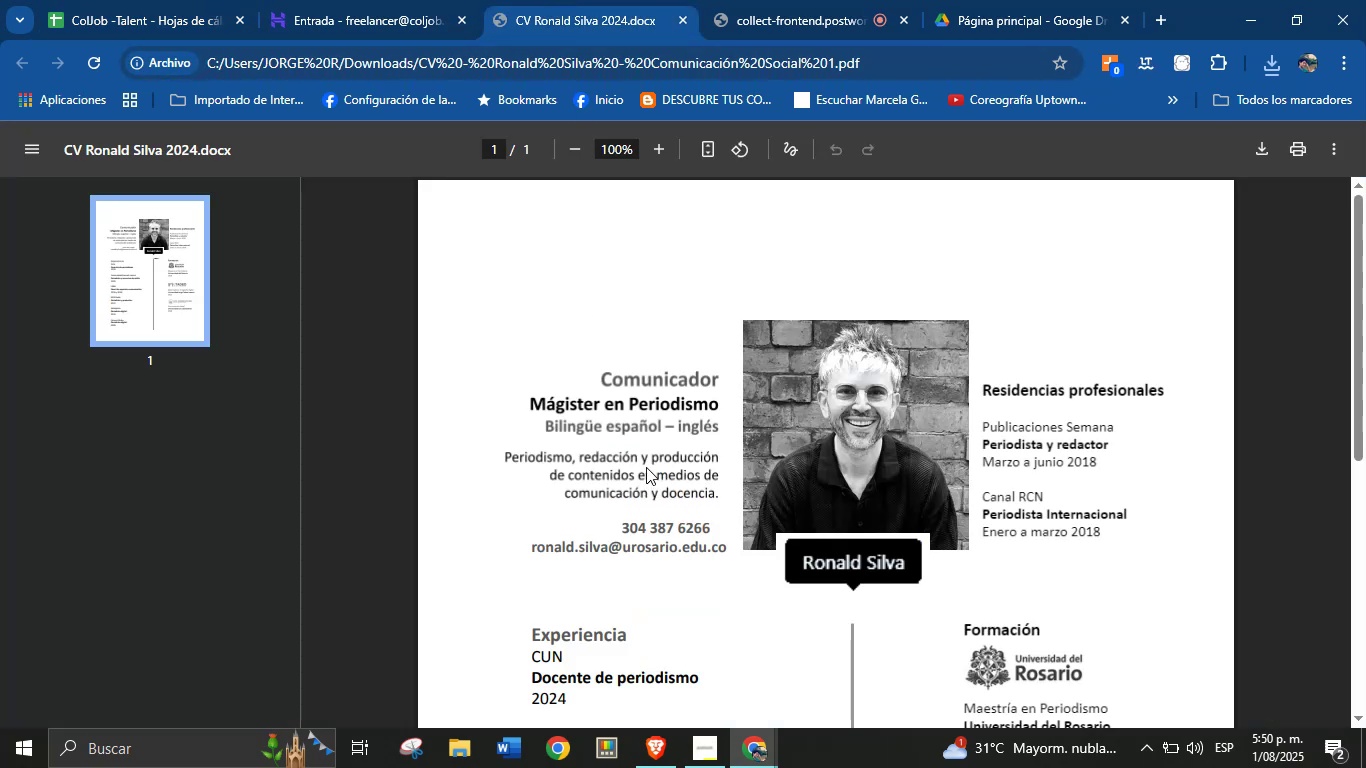 
type(, producci;on de medios de counicaci;on y docencia)
 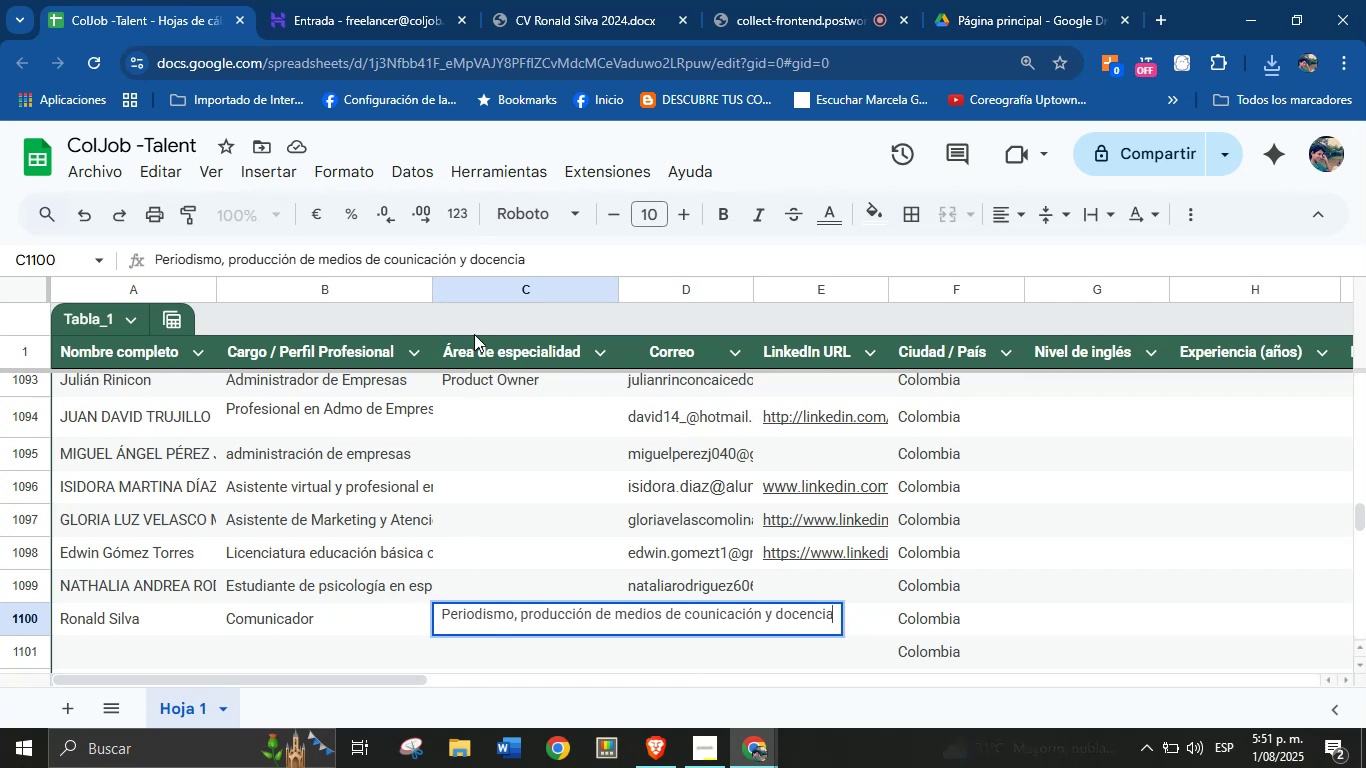 
left_click([537, 0])
 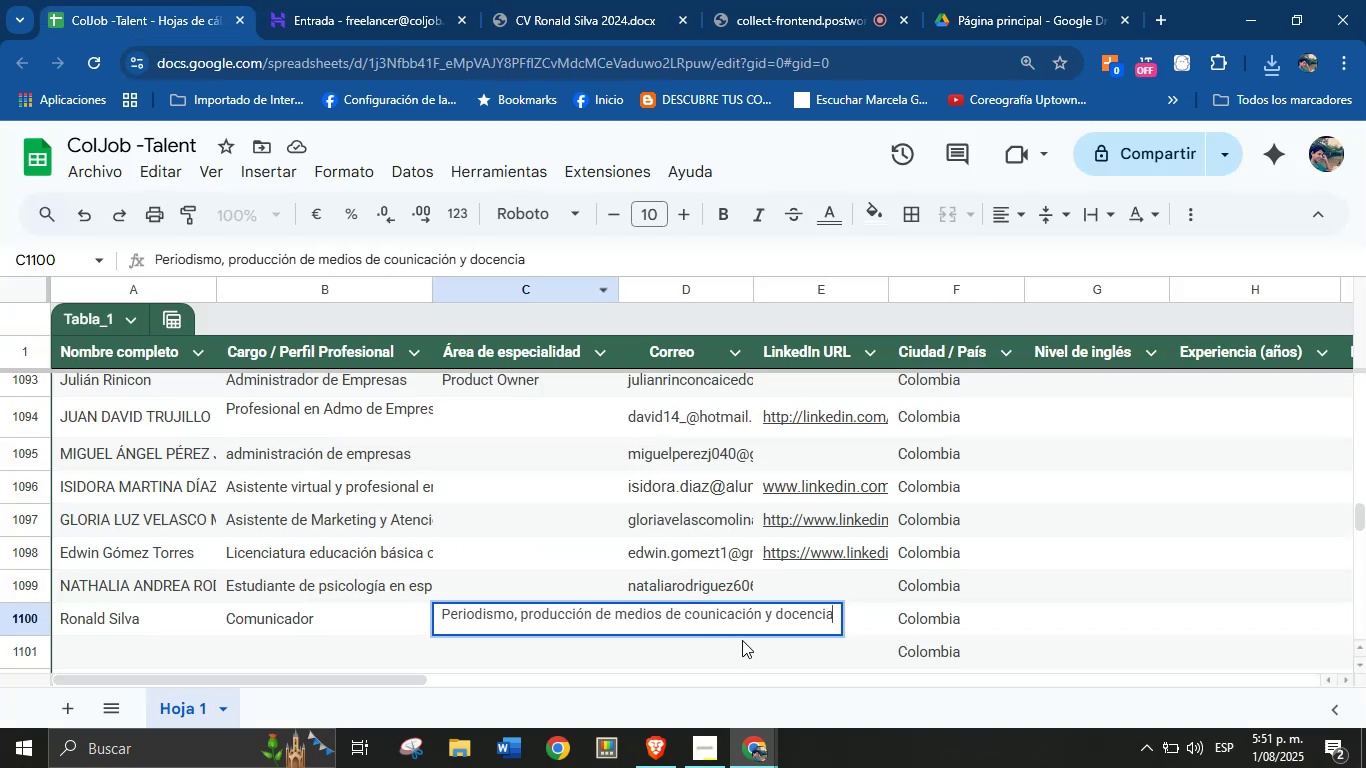 
key(Enter)
 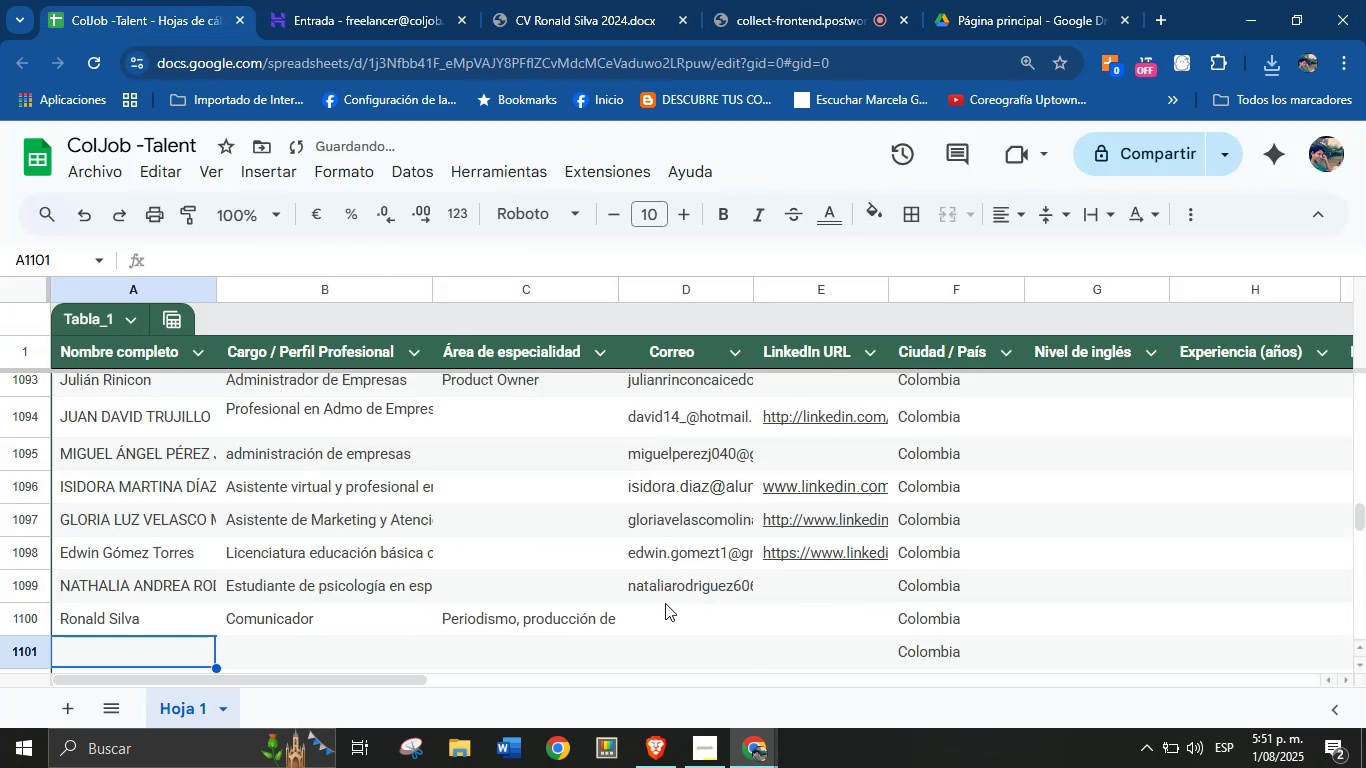 
left_click([660, 621])
 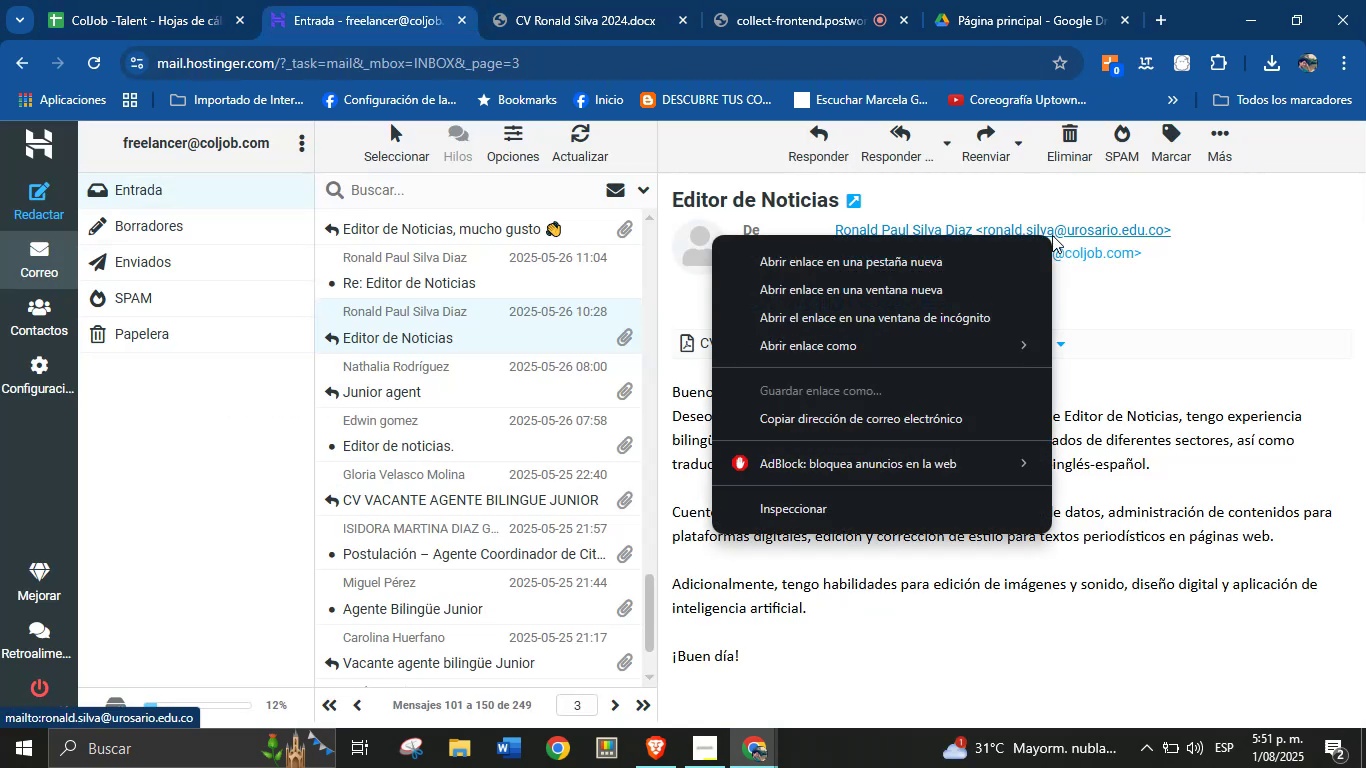 
left_click([881, 420])
 